 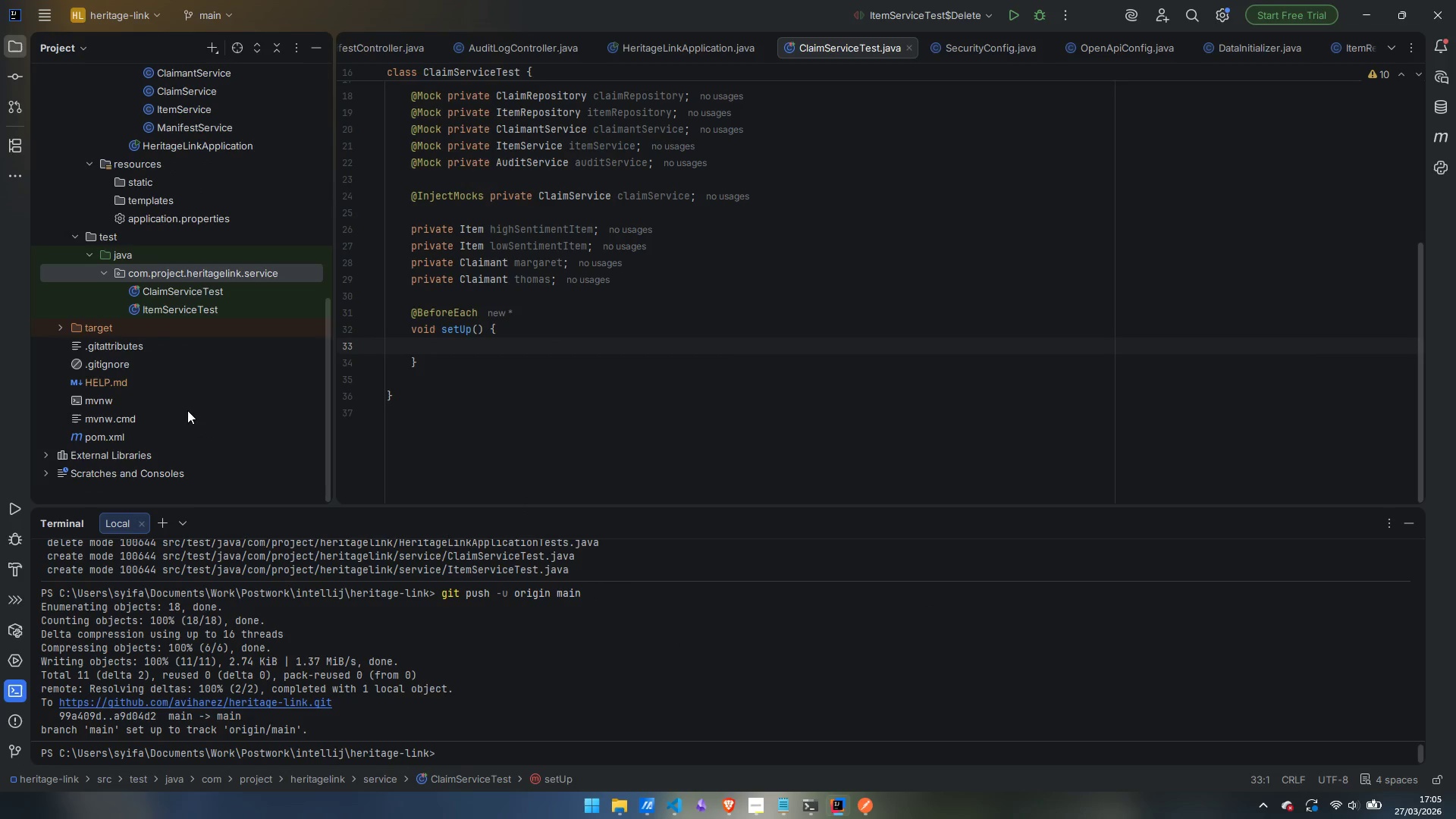 
scroll: coordinate [187, 407], scroll_direction: up, amount: 15.0
 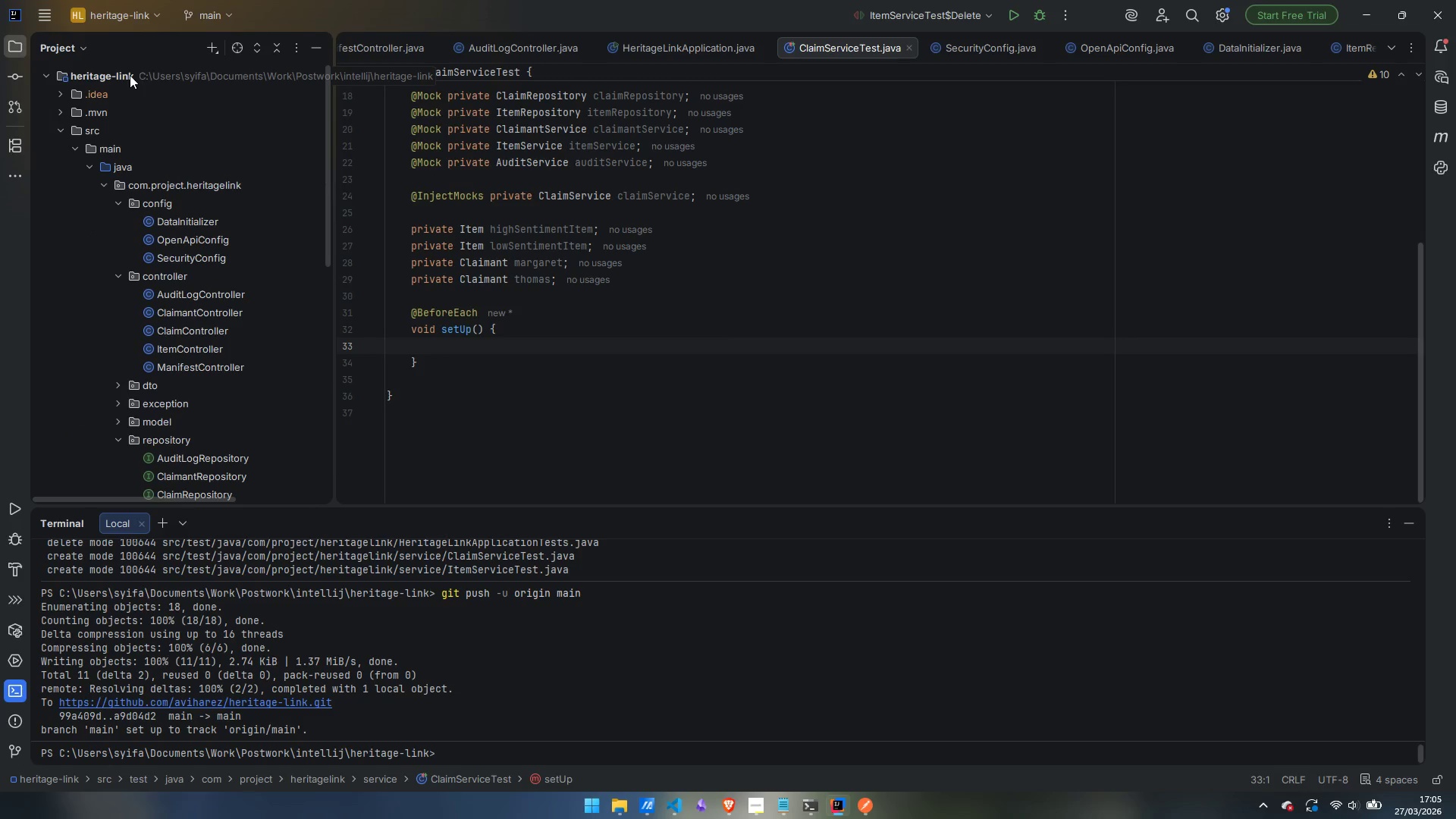 
right_click([130, 75])
 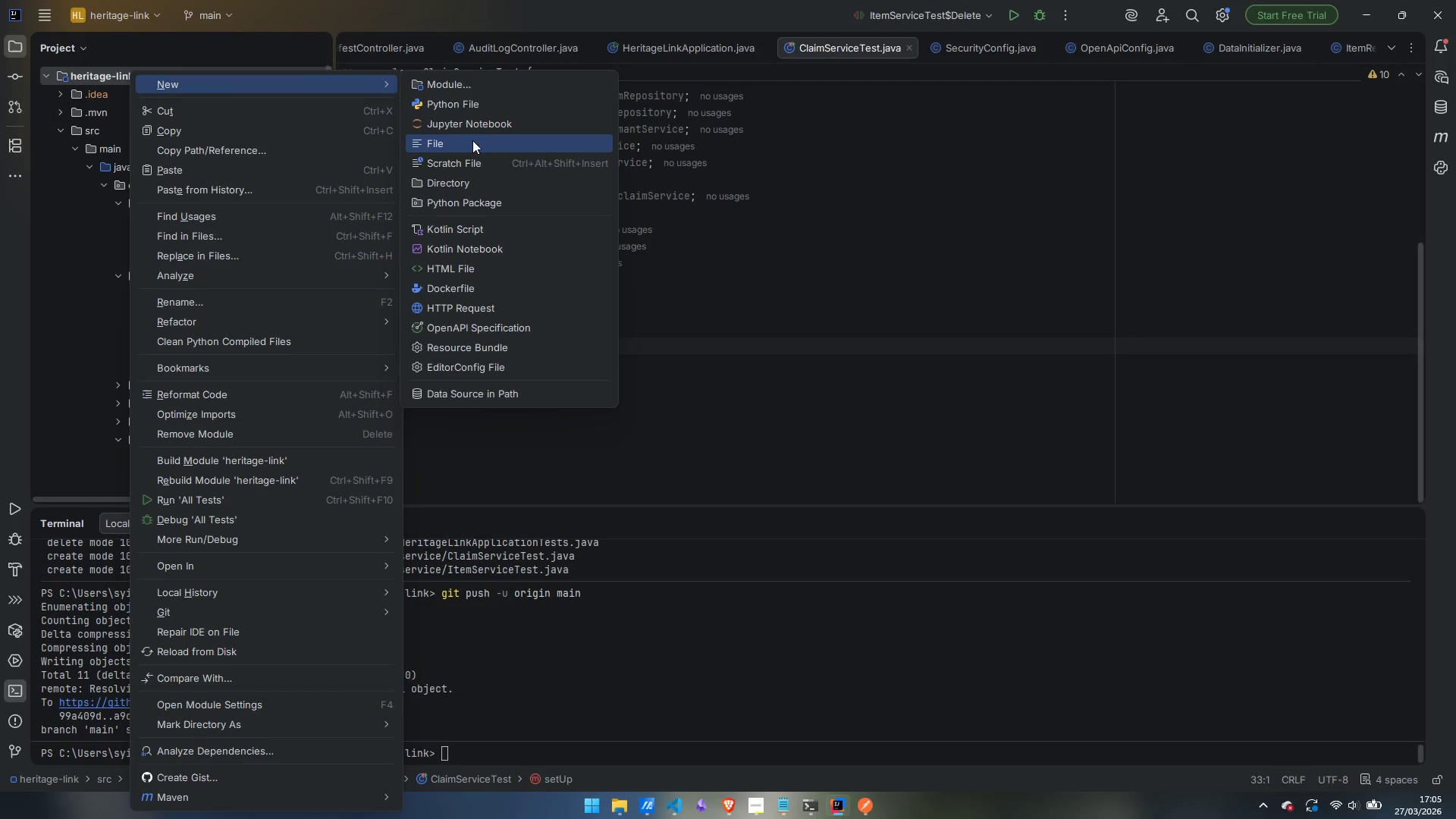 
wait(5.08)
 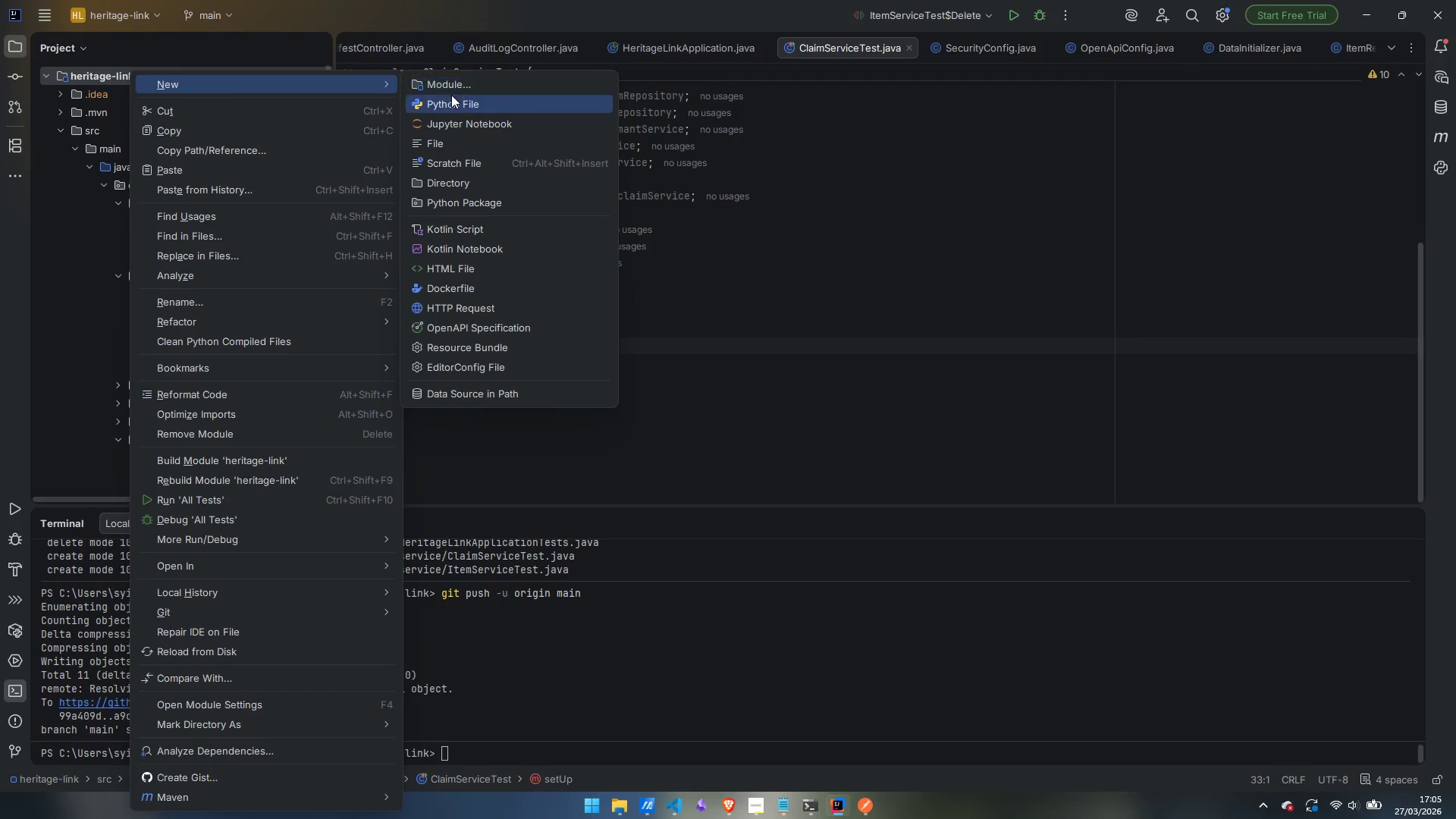 
left_click([479, 281])
 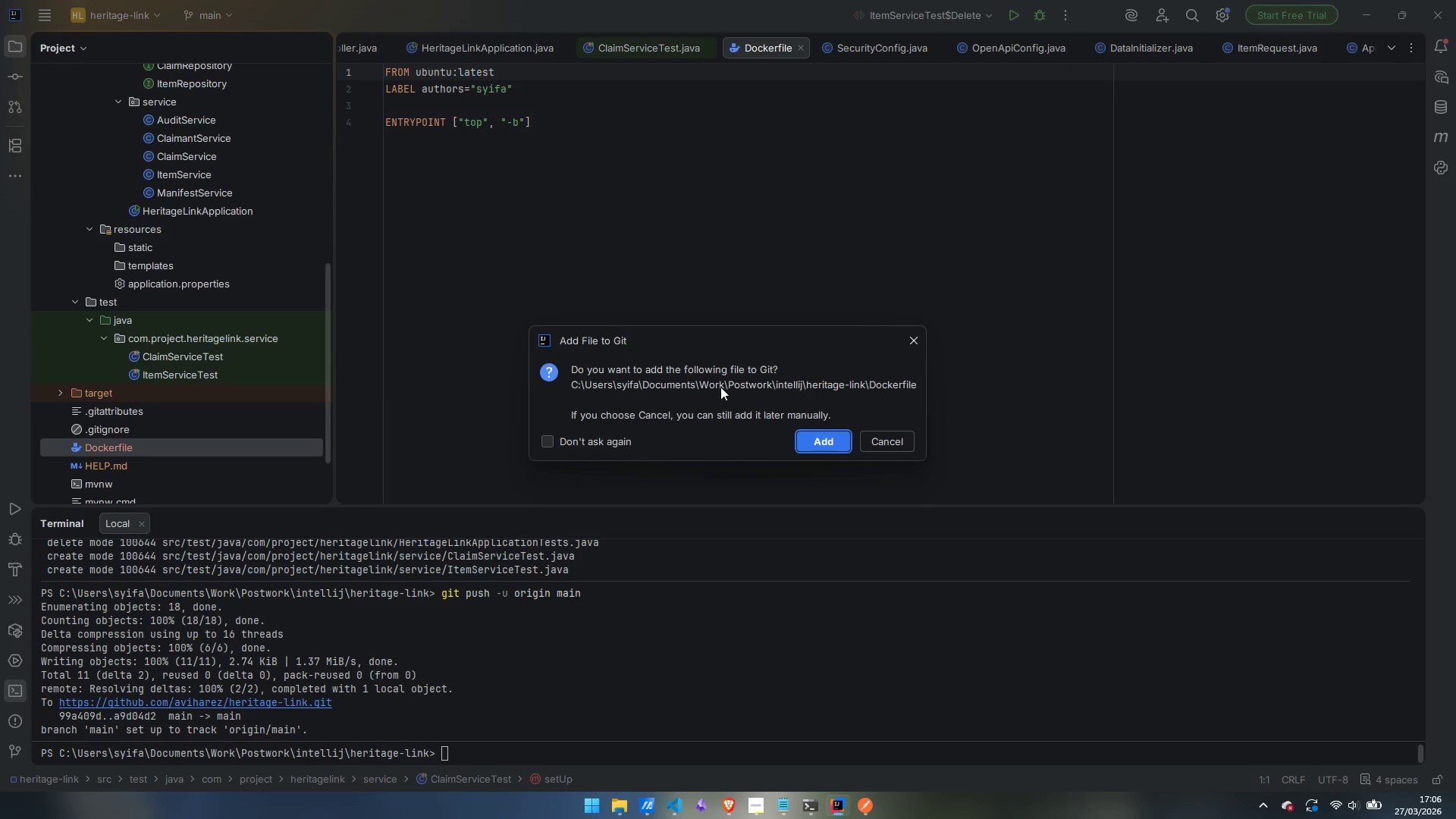 
left_click([823, 440])
 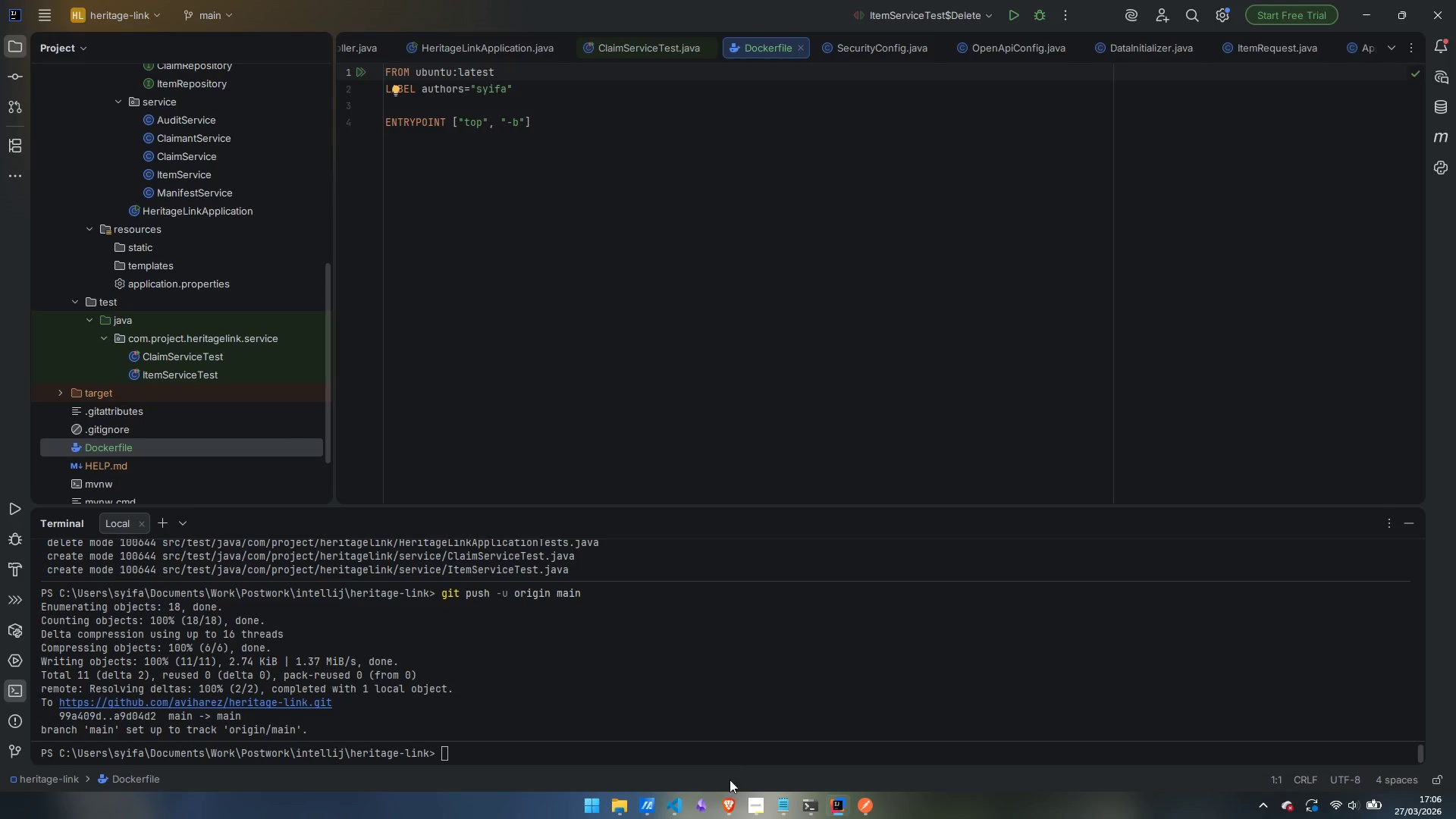 
left_click([817, 723])
 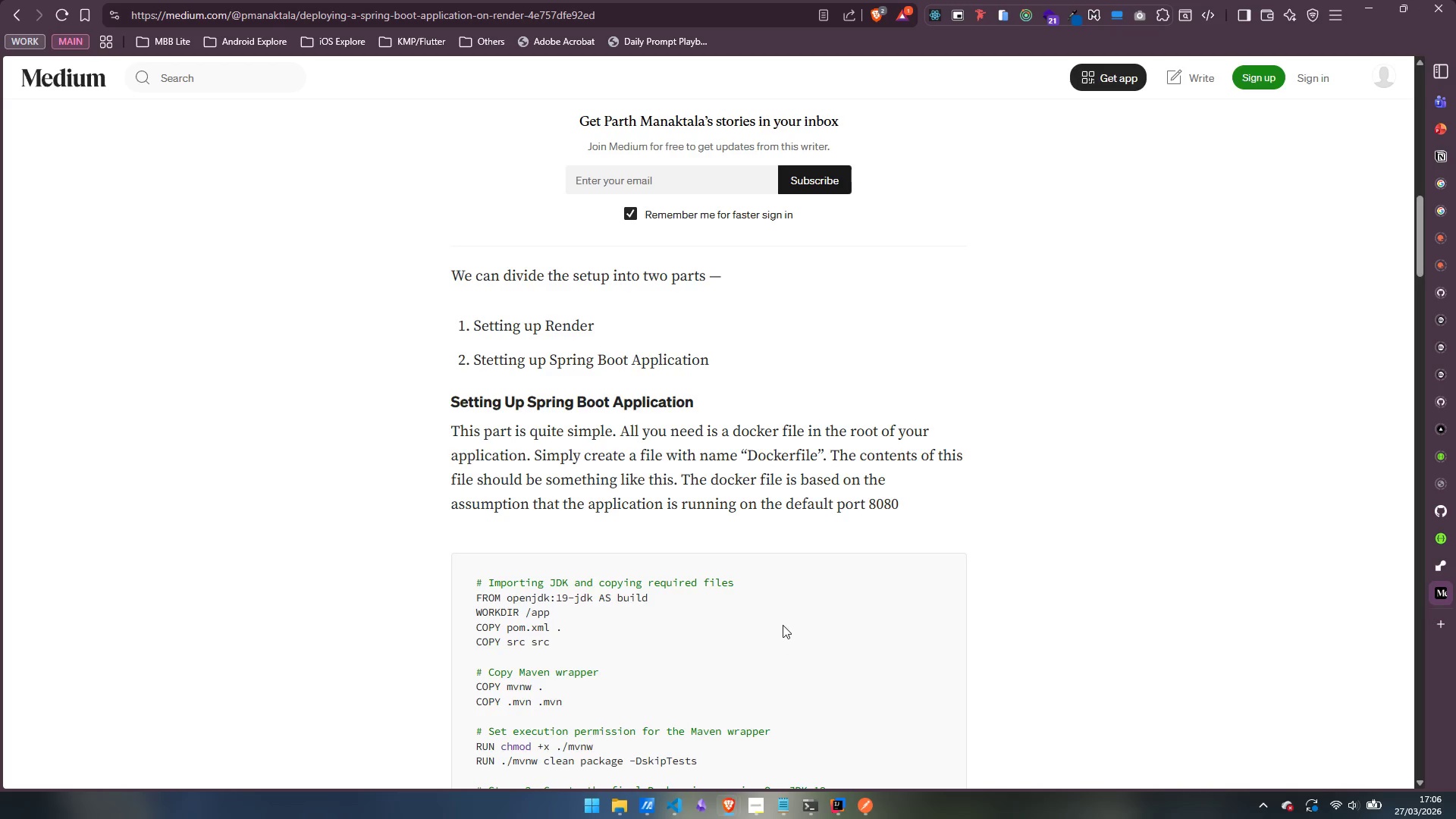 
scroll: coordinate [783, 625], scroll_direction: down, amount: 4.0
 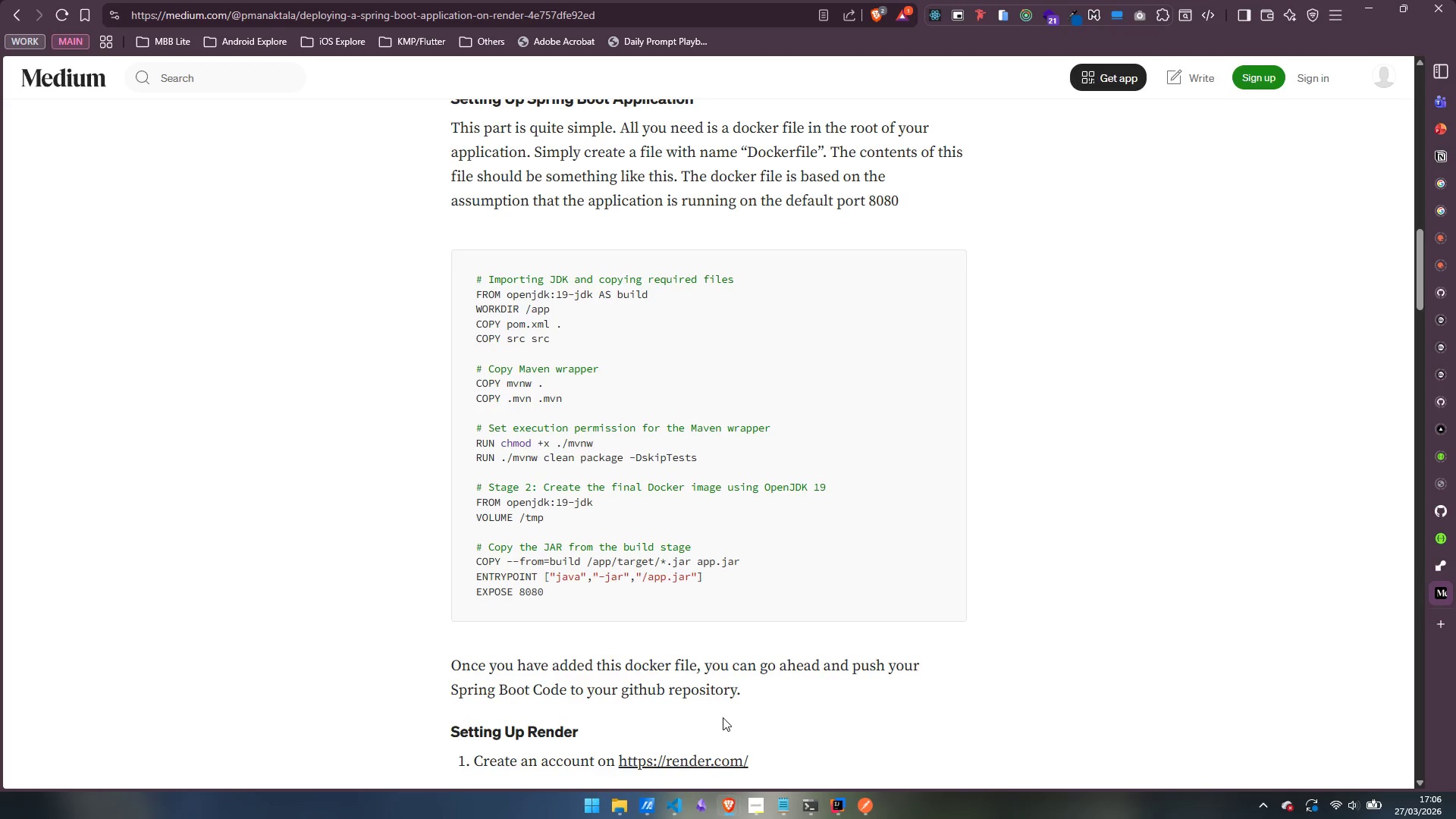 
wait(6.91)
 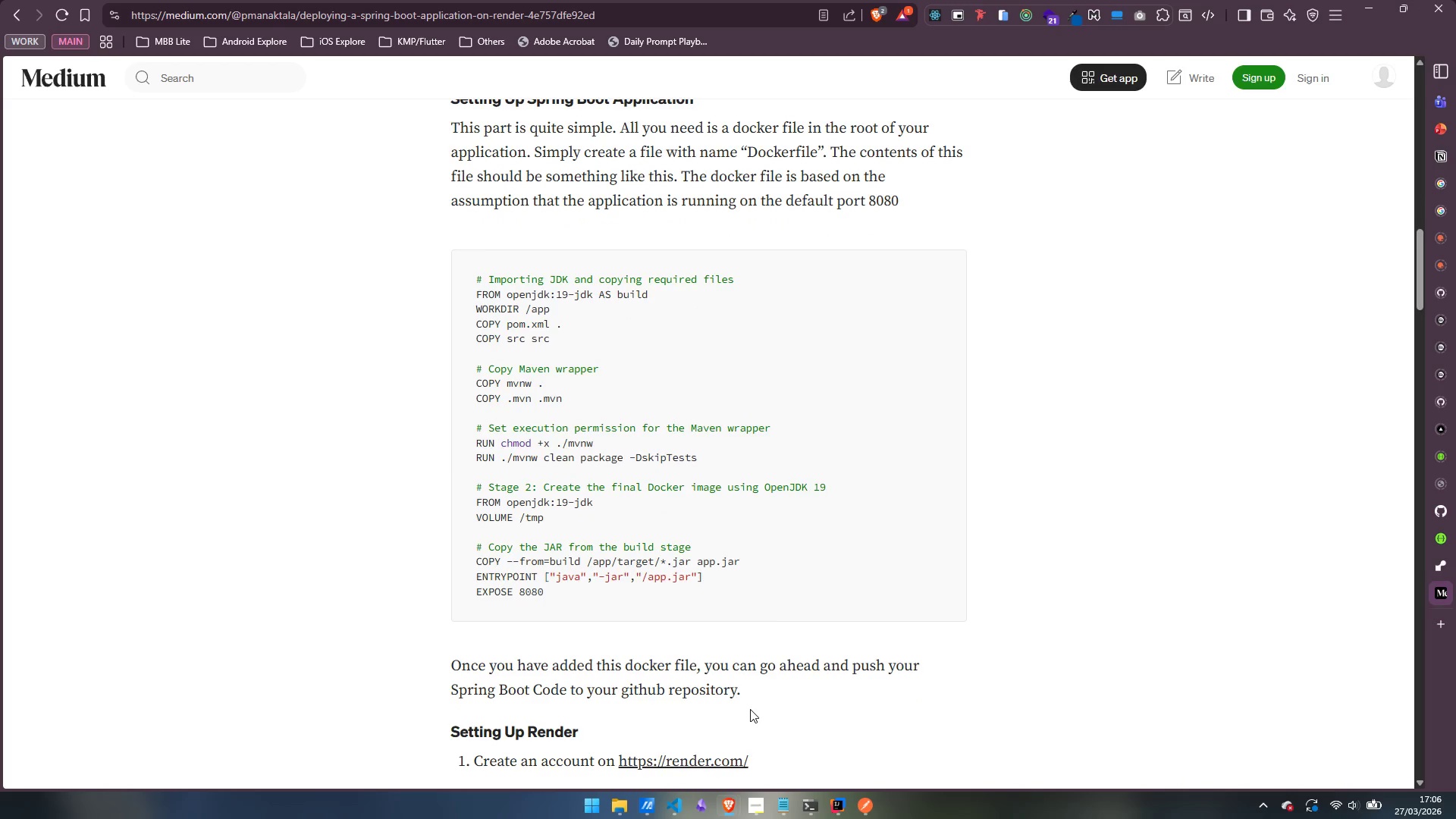 
scroll: coordinate [475, 512], scroll_direction: up, amount: 5.0
 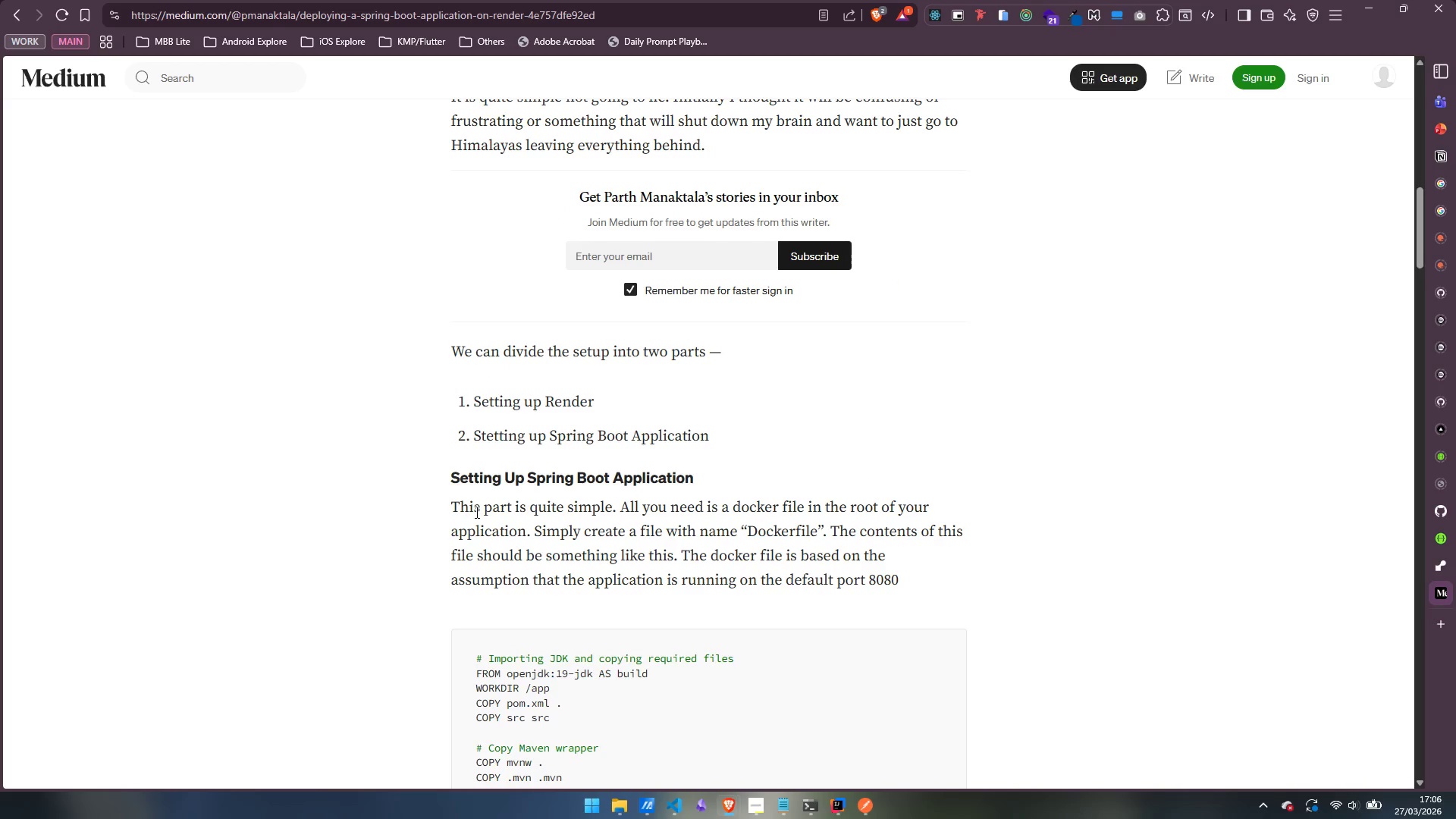 
scroll: coordinate [475, 512], scroll_direction: down, amount: 4.0
 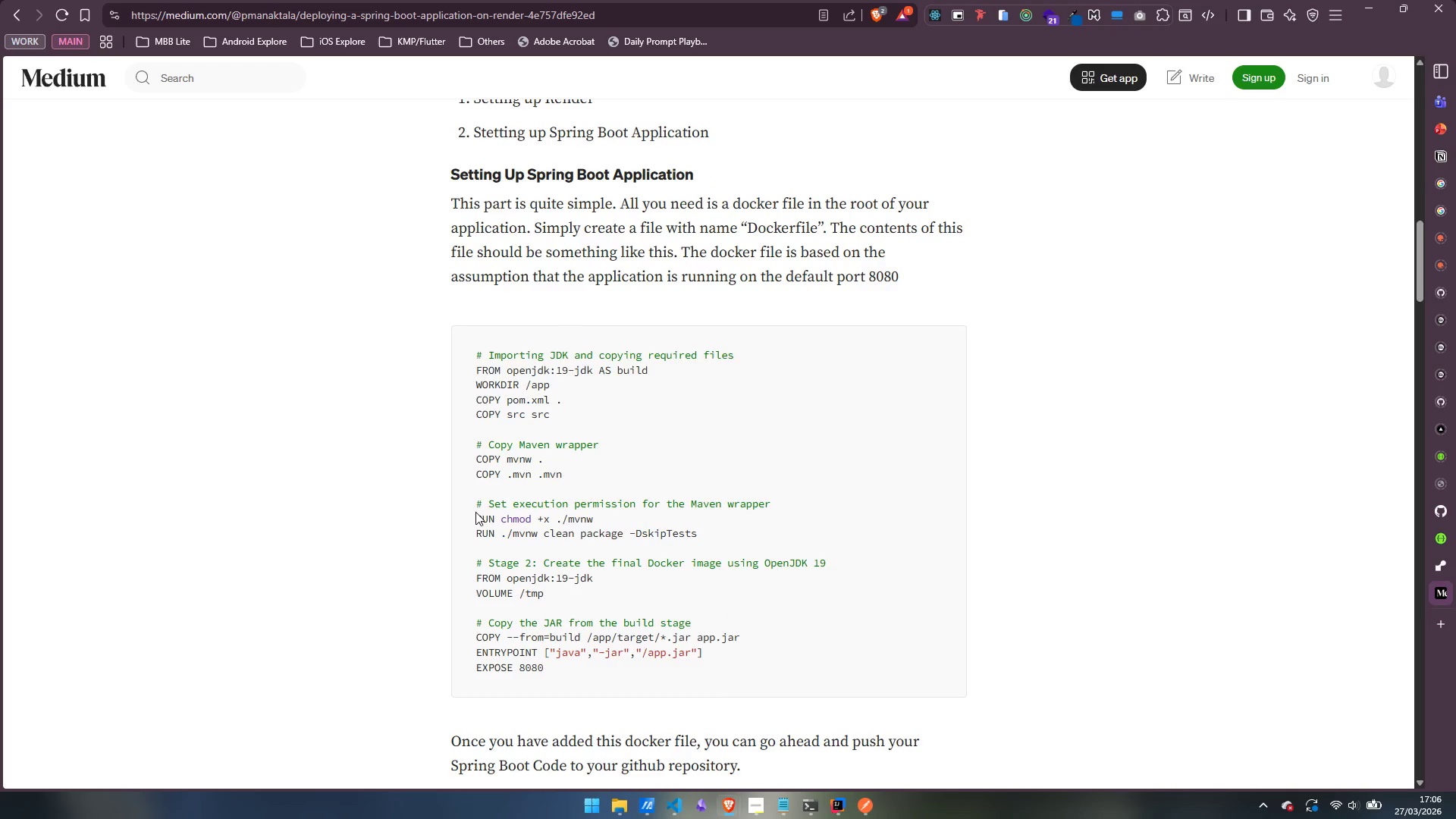 
scroll: coordinate [475, 512], scroll_direction: up, amount: 3.0
 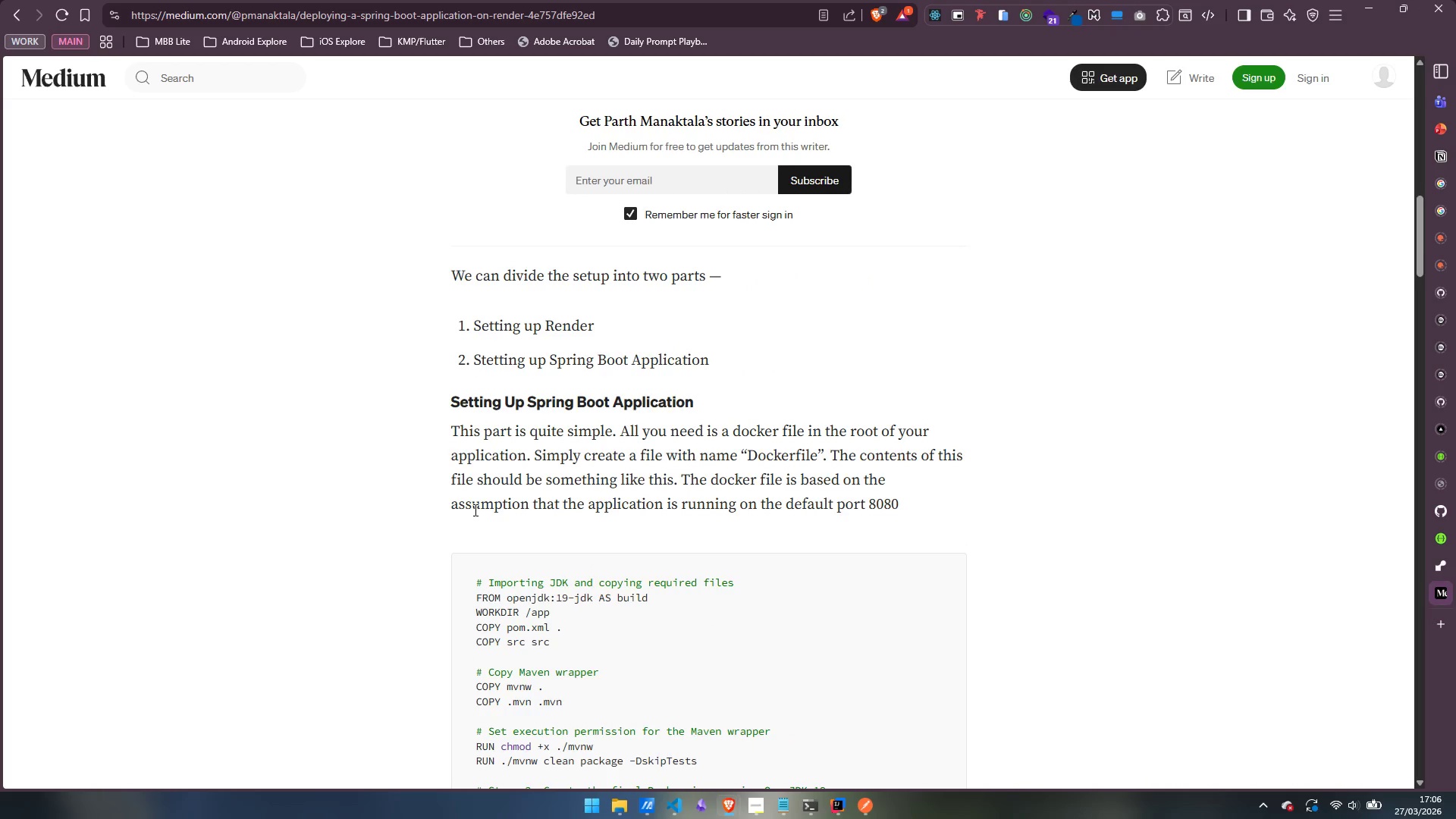 
wait(6.65)
 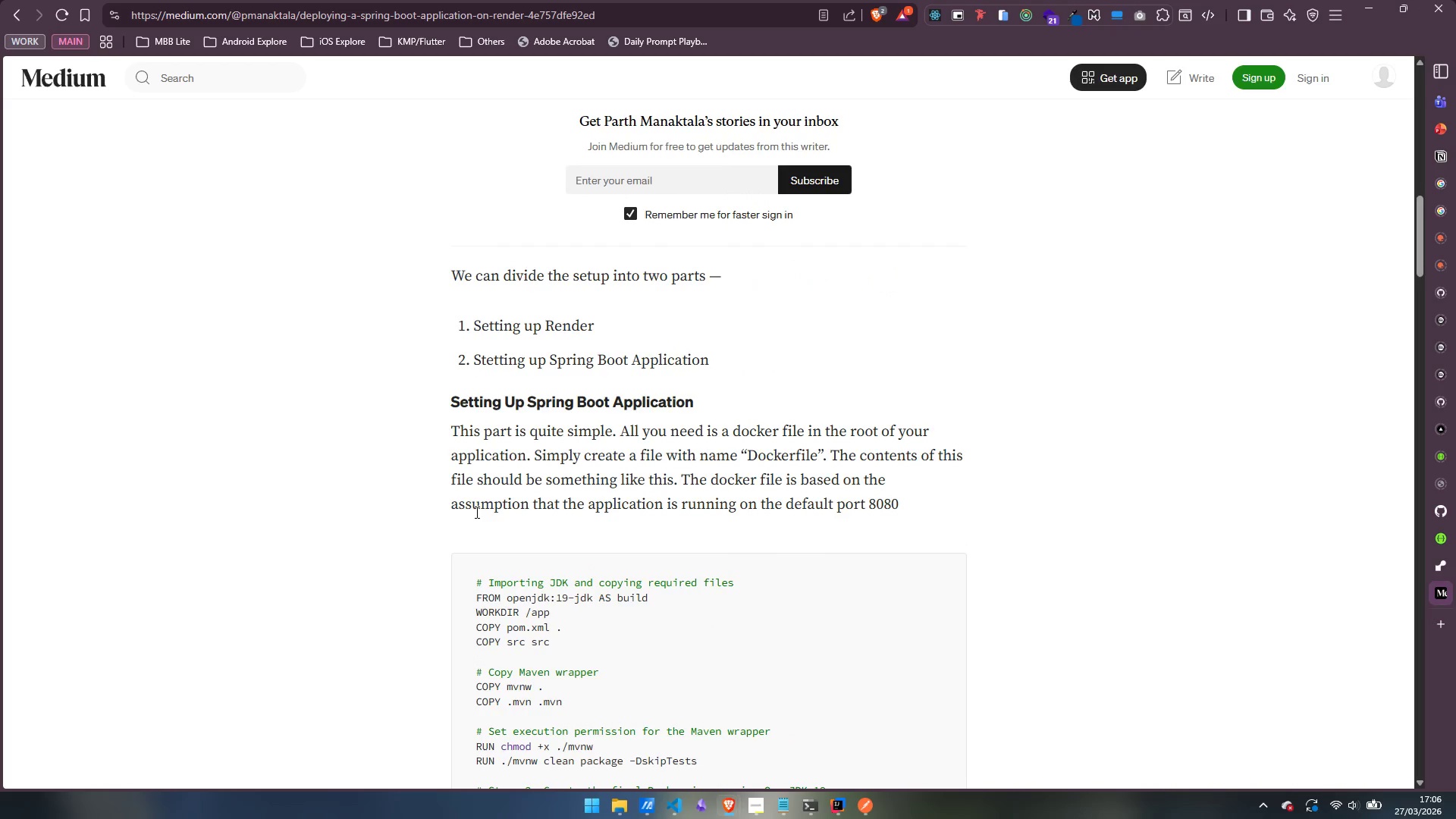 
scroll: coordinate [514, 464], scroll_direction: down, amount: 3.0
 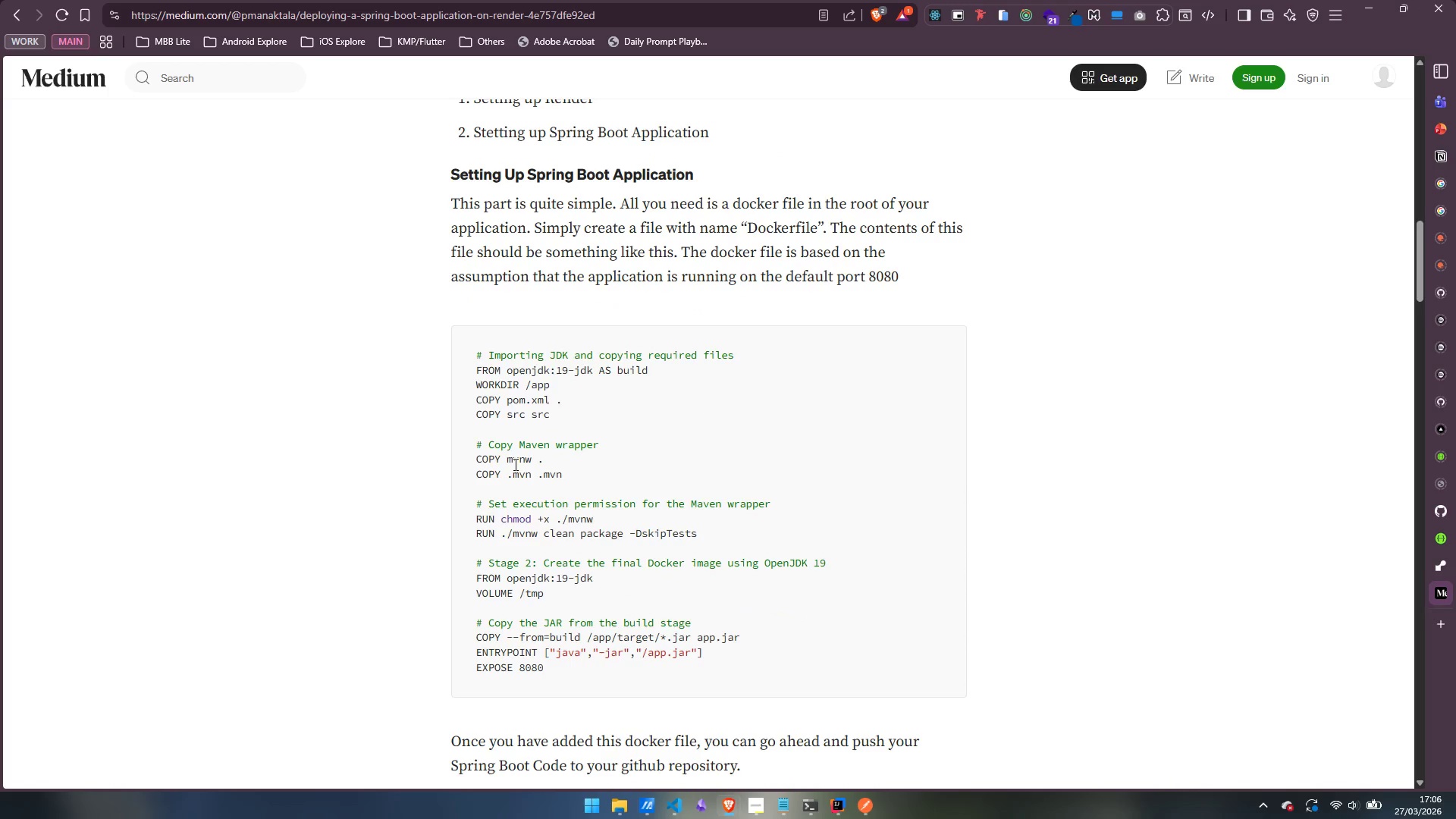 
left_click_drag(start_coordinate=[472, 352], to_coordinate=[739, 675])
 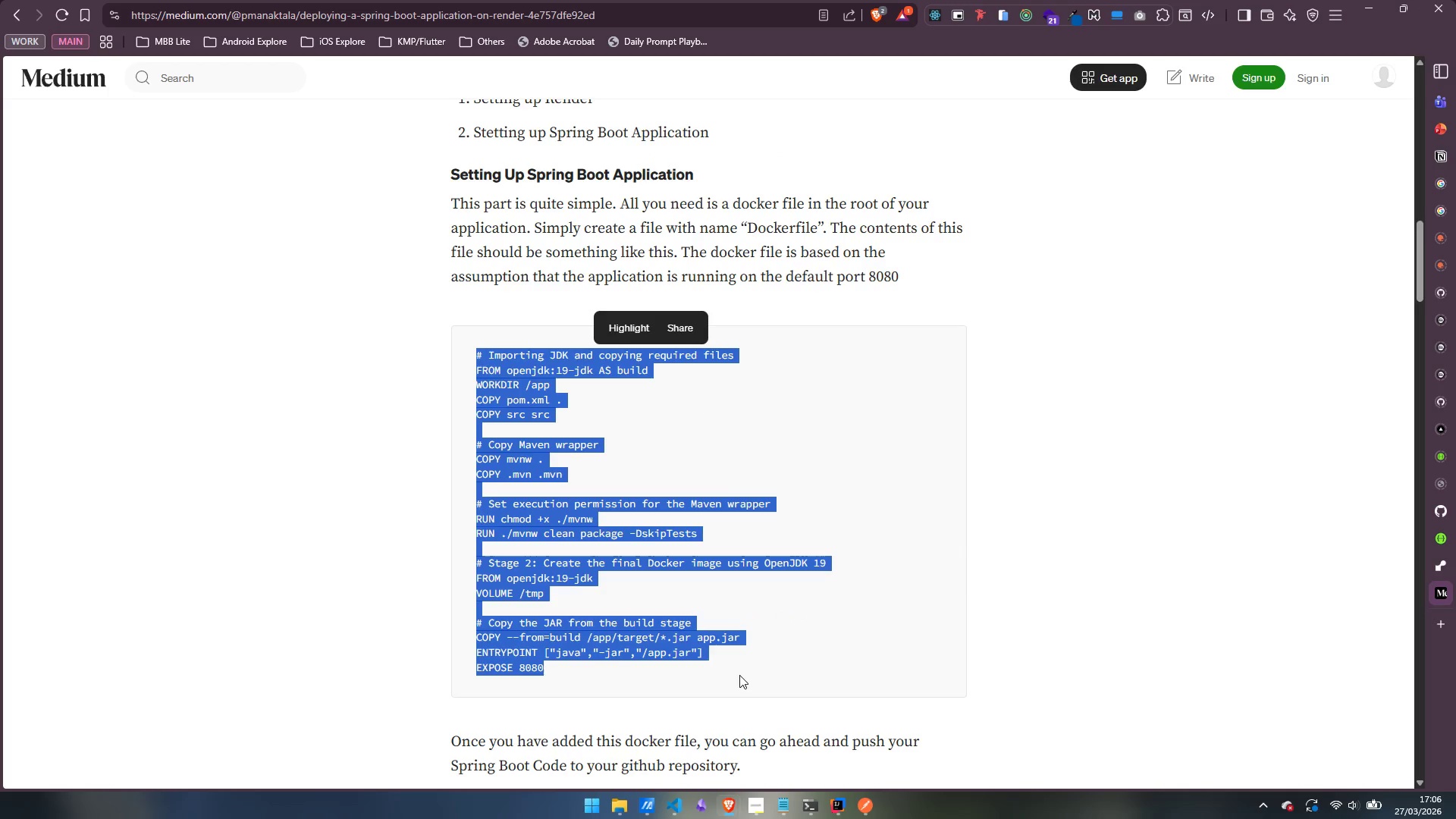 
key(Control+ControlLeft)
 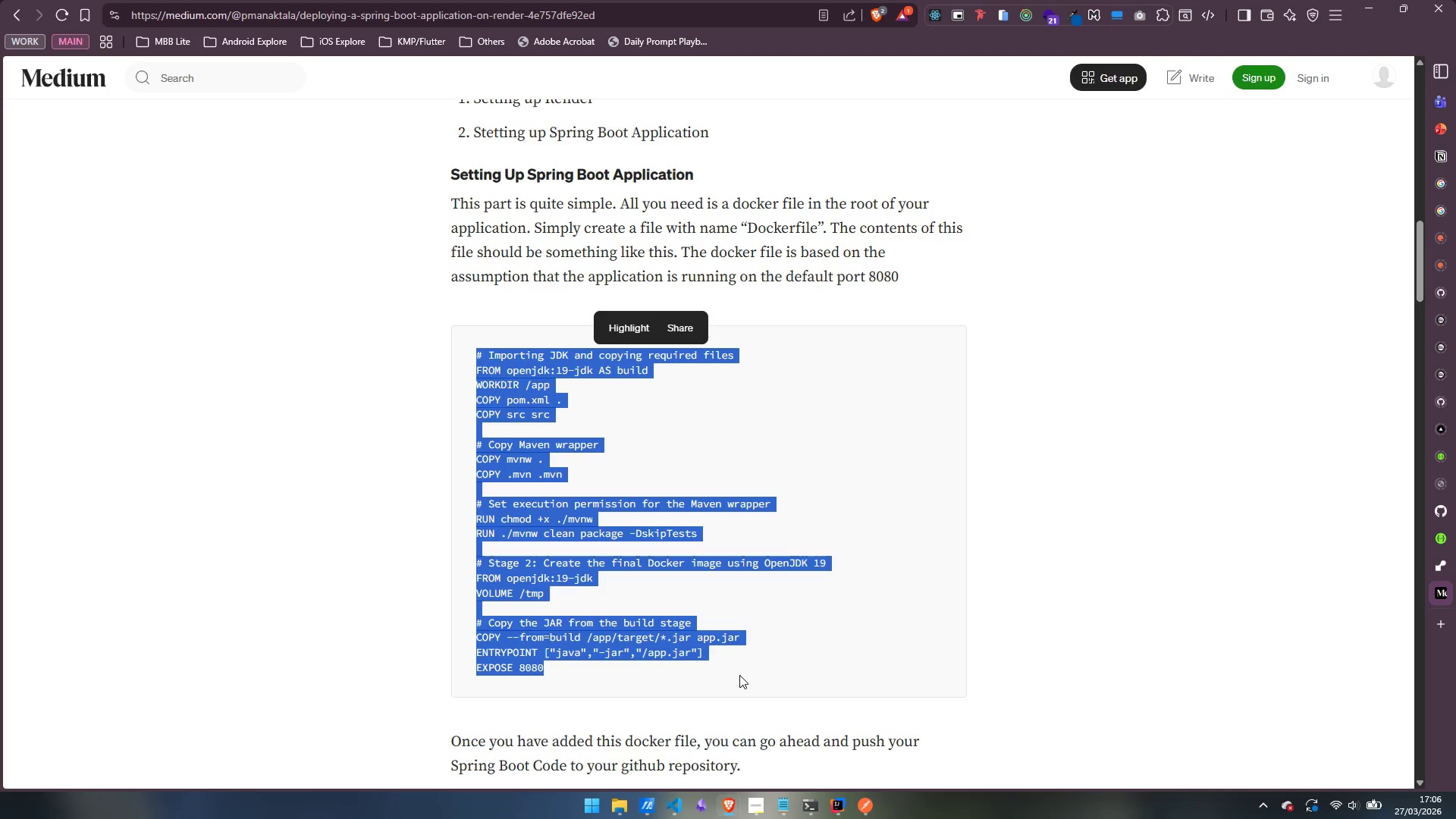 
key(Control+C)
 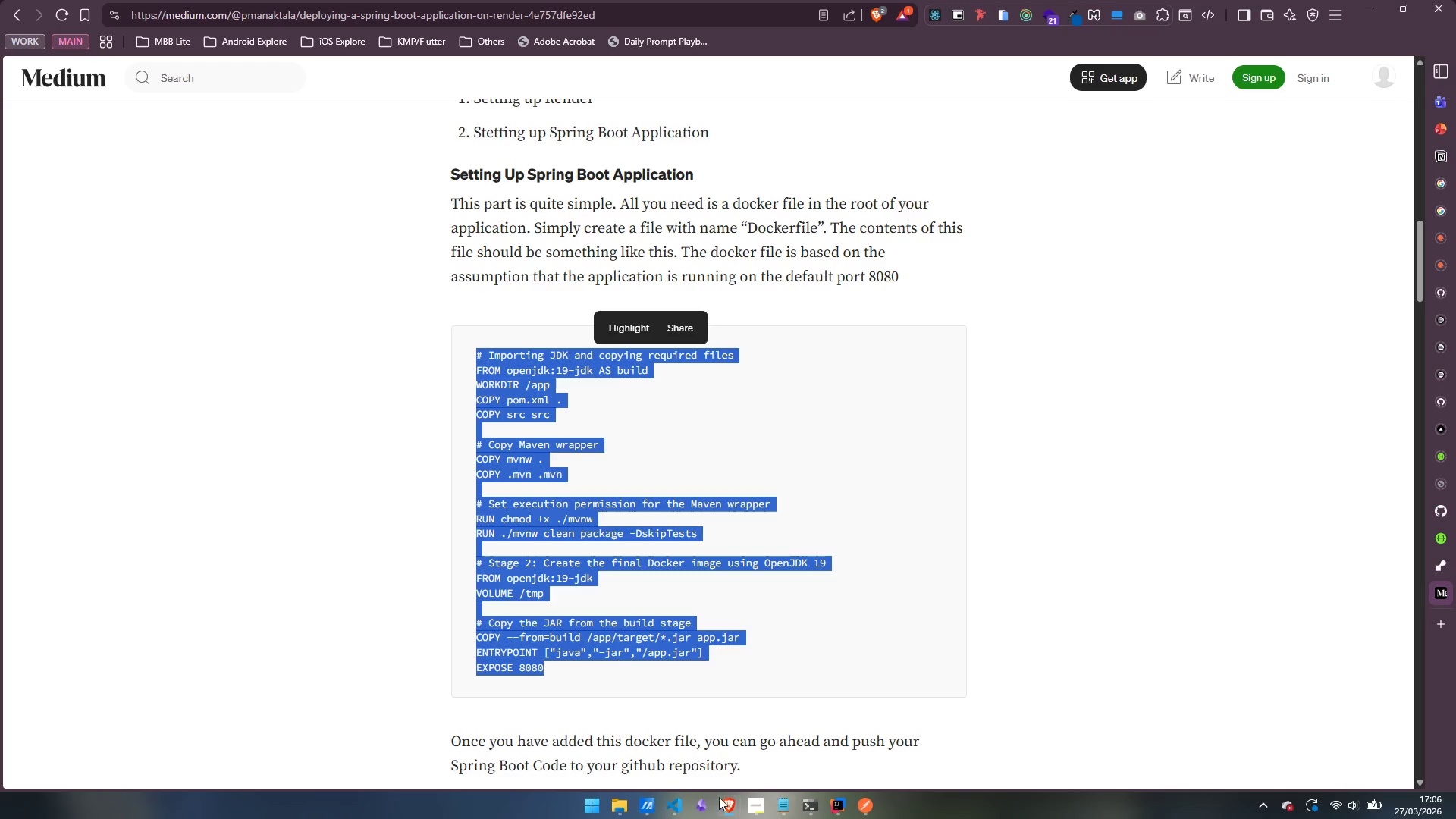 
left_click([674, 807])
 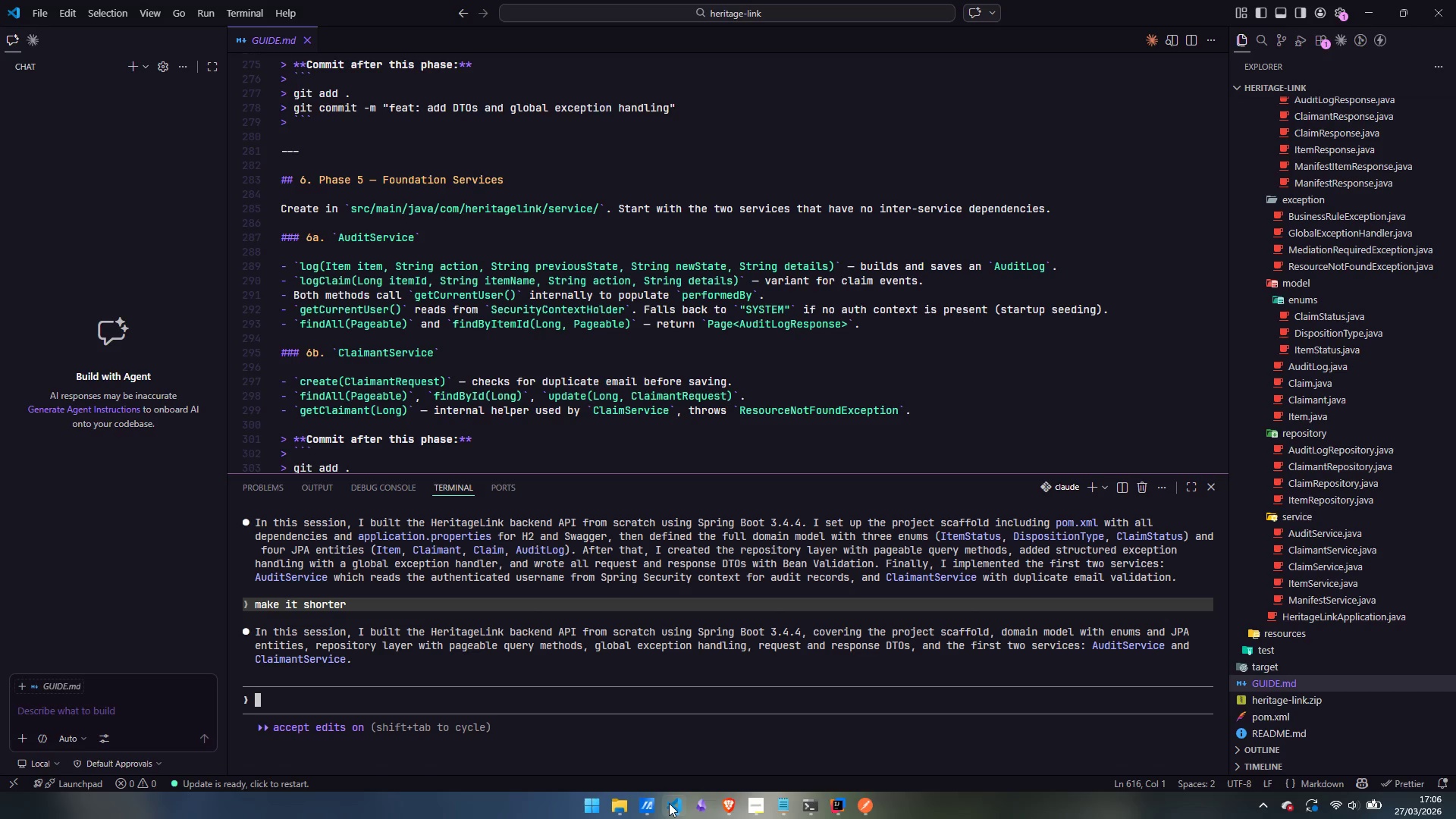 
left_click([670, 808])
 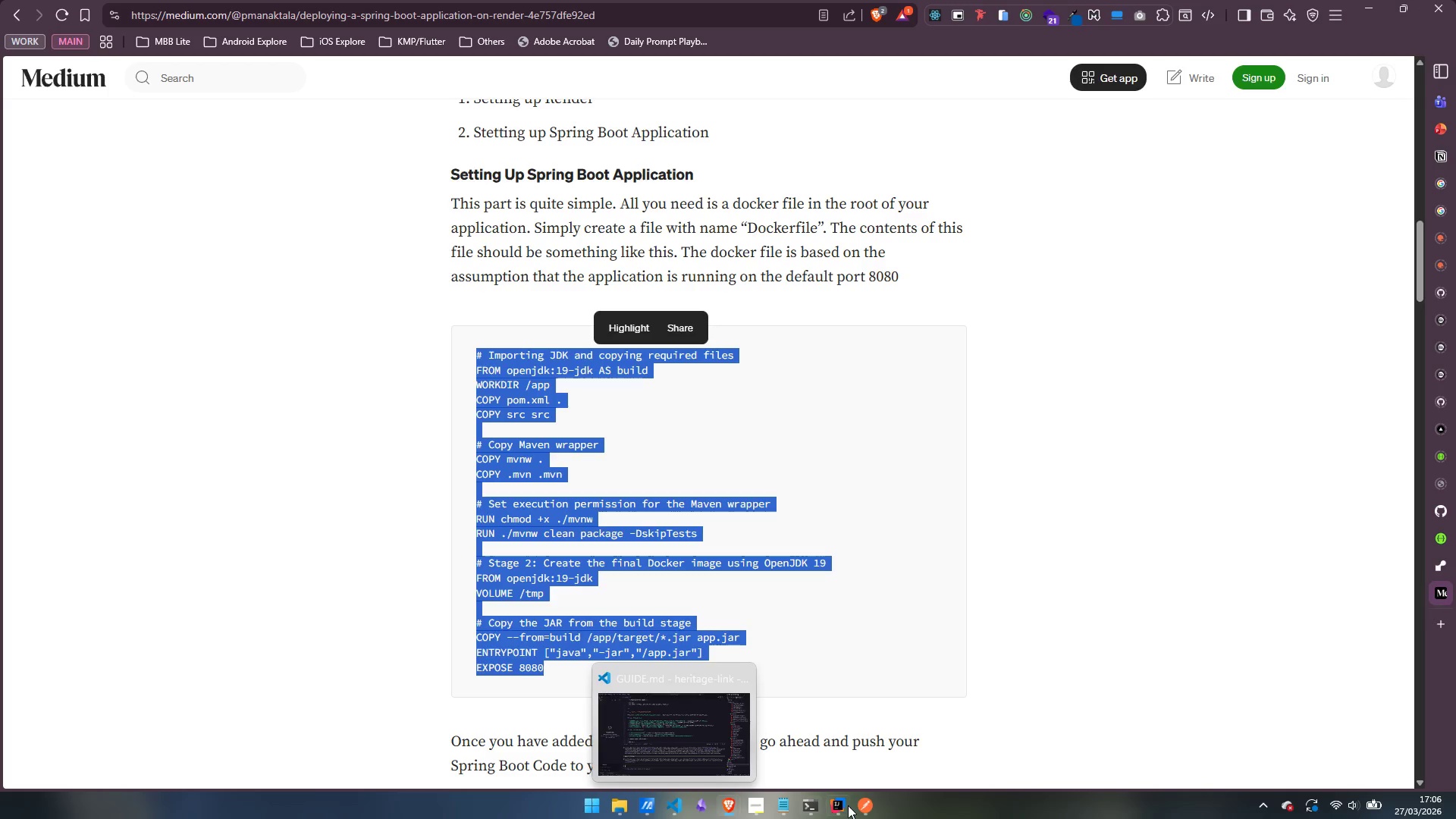 
left_click([843, 809])
 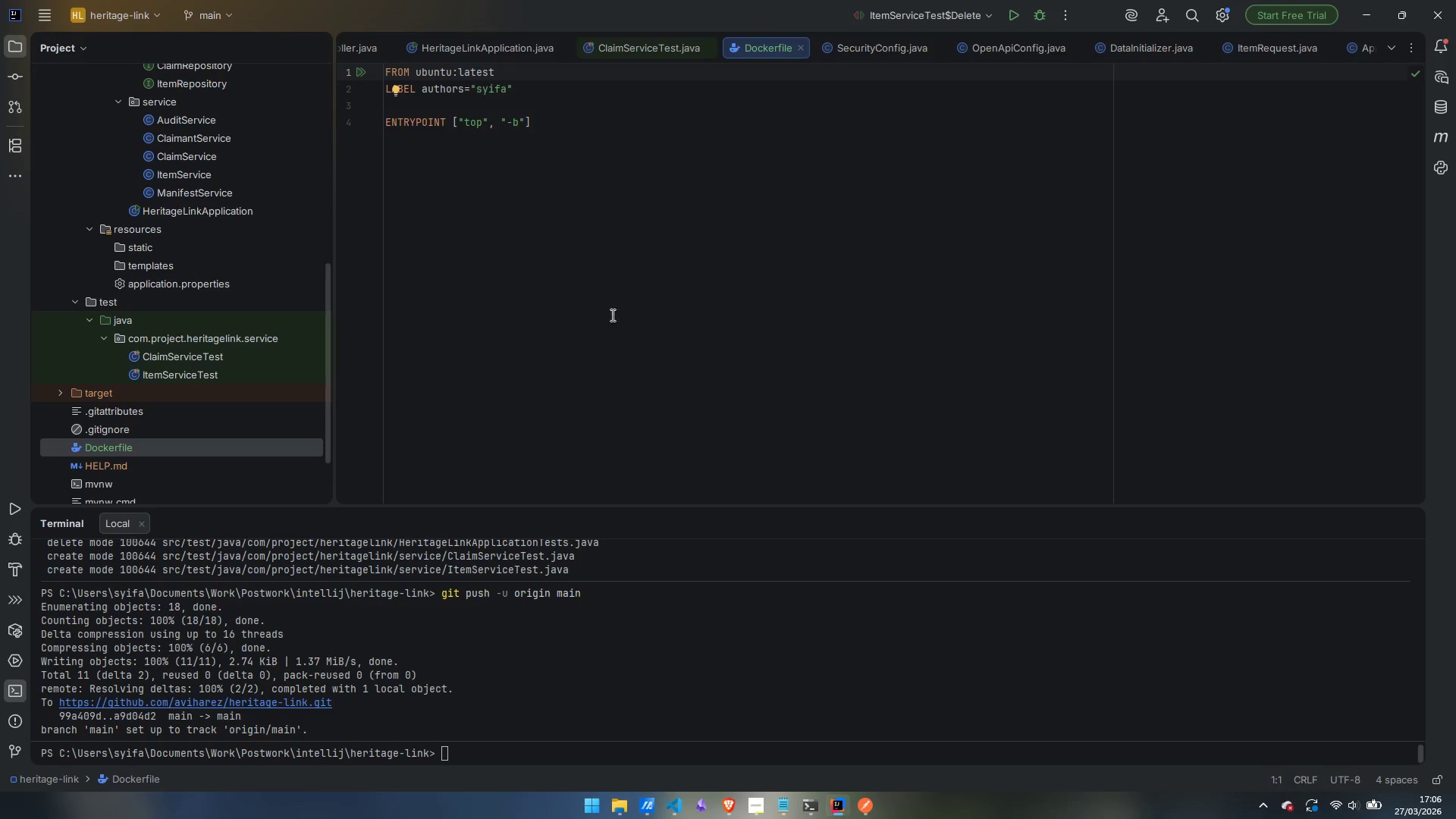 
left_click([639, 325])
 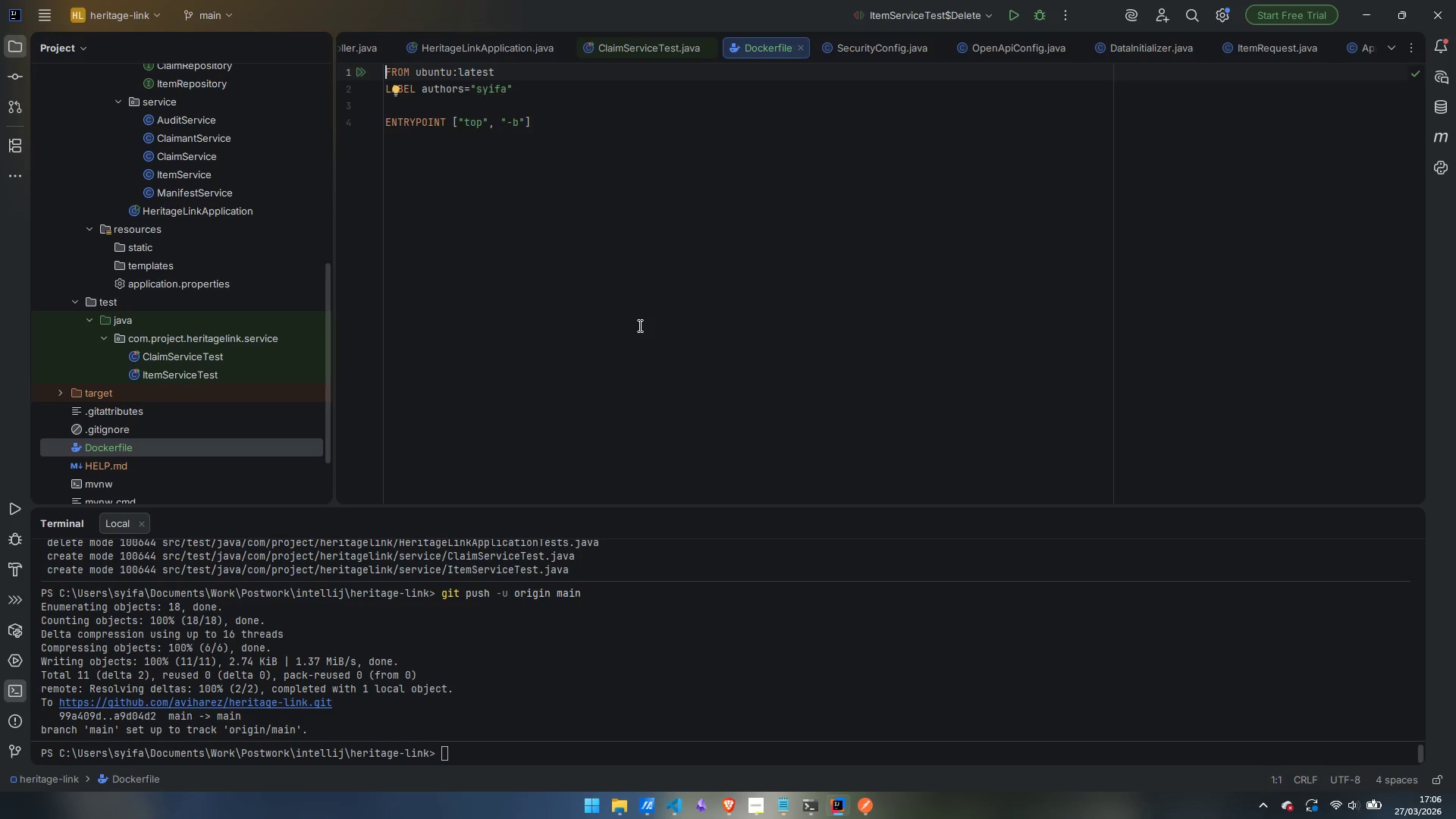 
key(Control+A)
 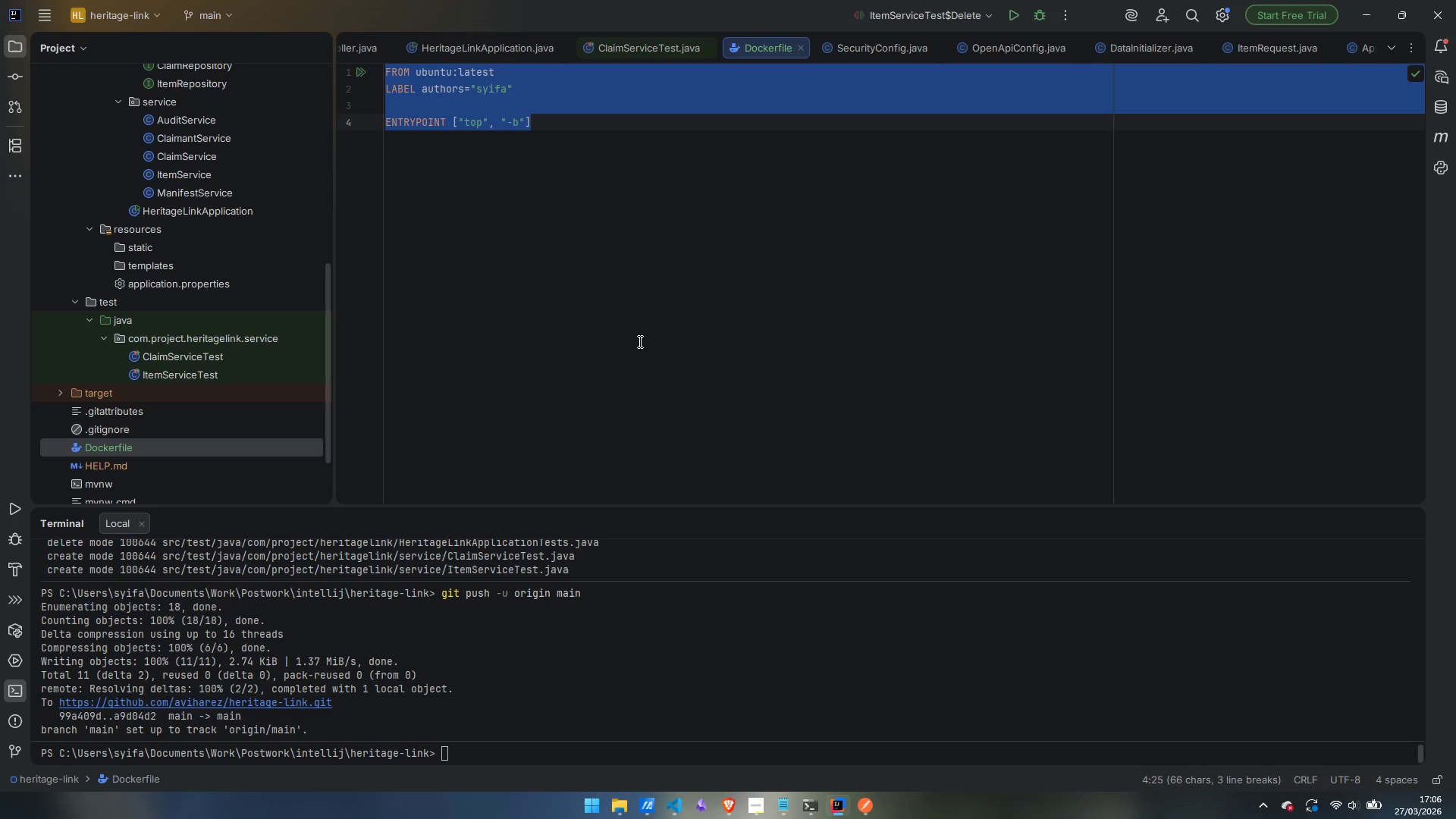 
key(Control+V)
 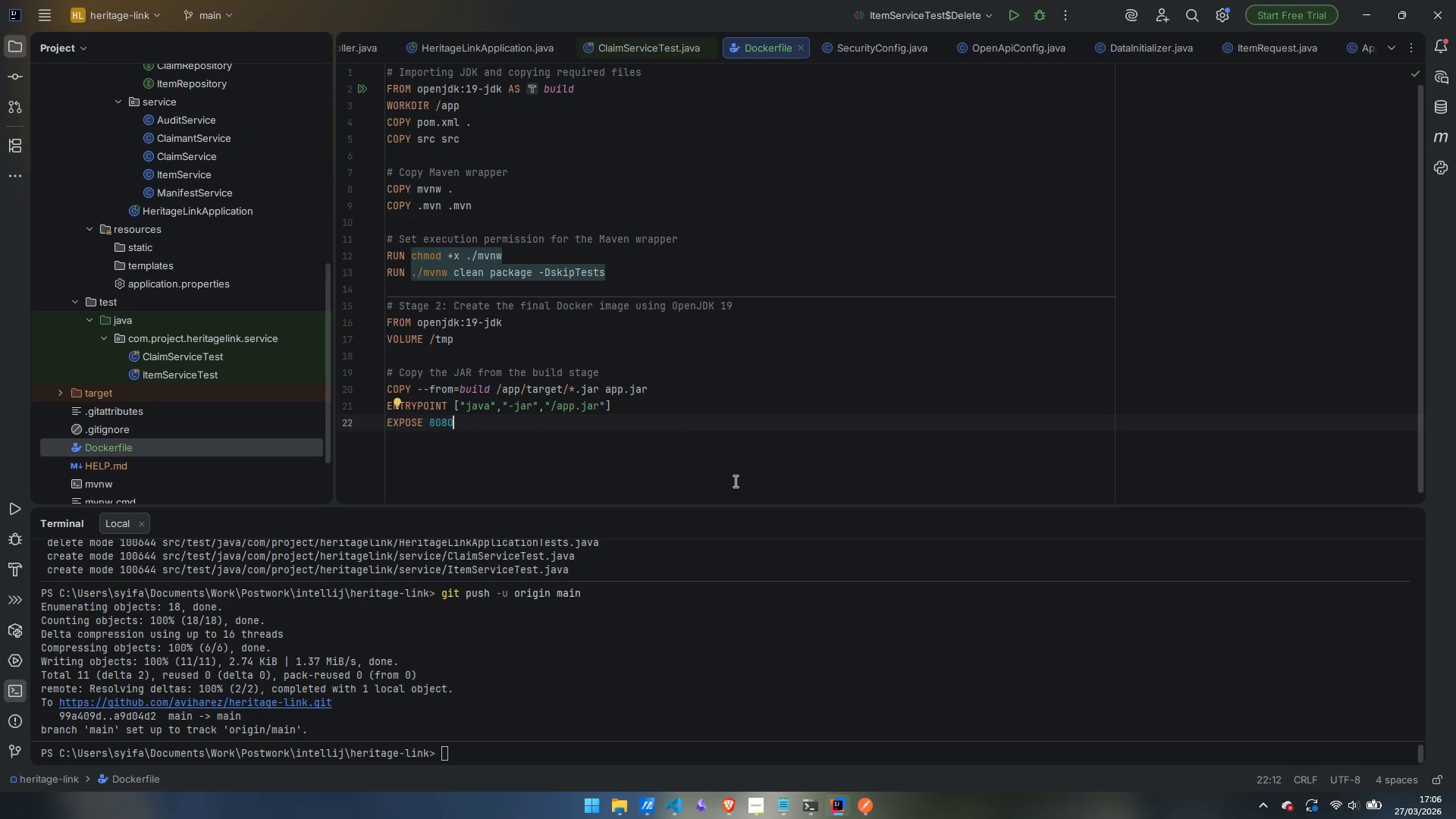 
wait(12.08)
 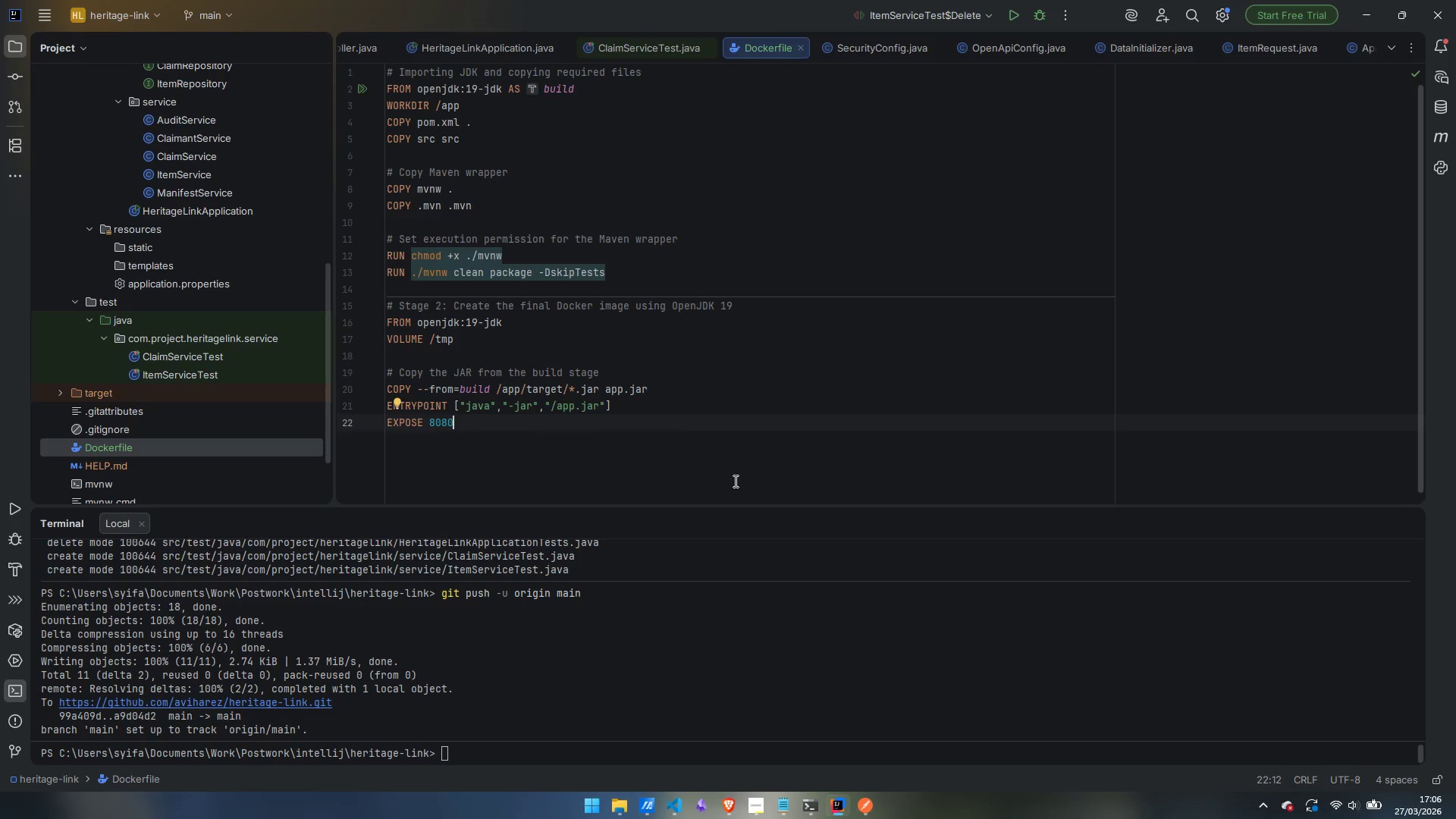 
left_click([816, 730])
 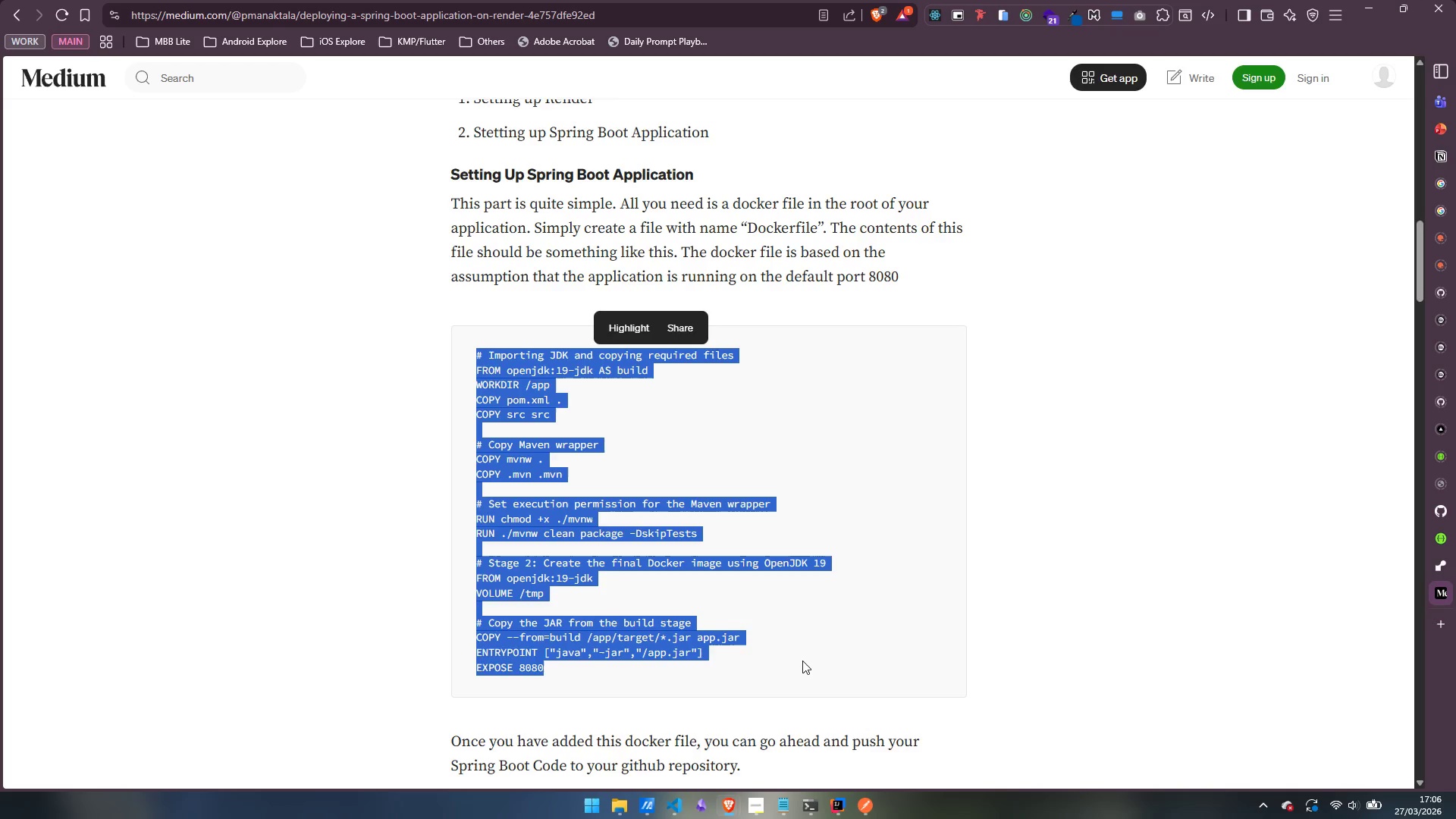 
scroll: coordinate [802, 659], scroll_direction: down, amount: 3.0
 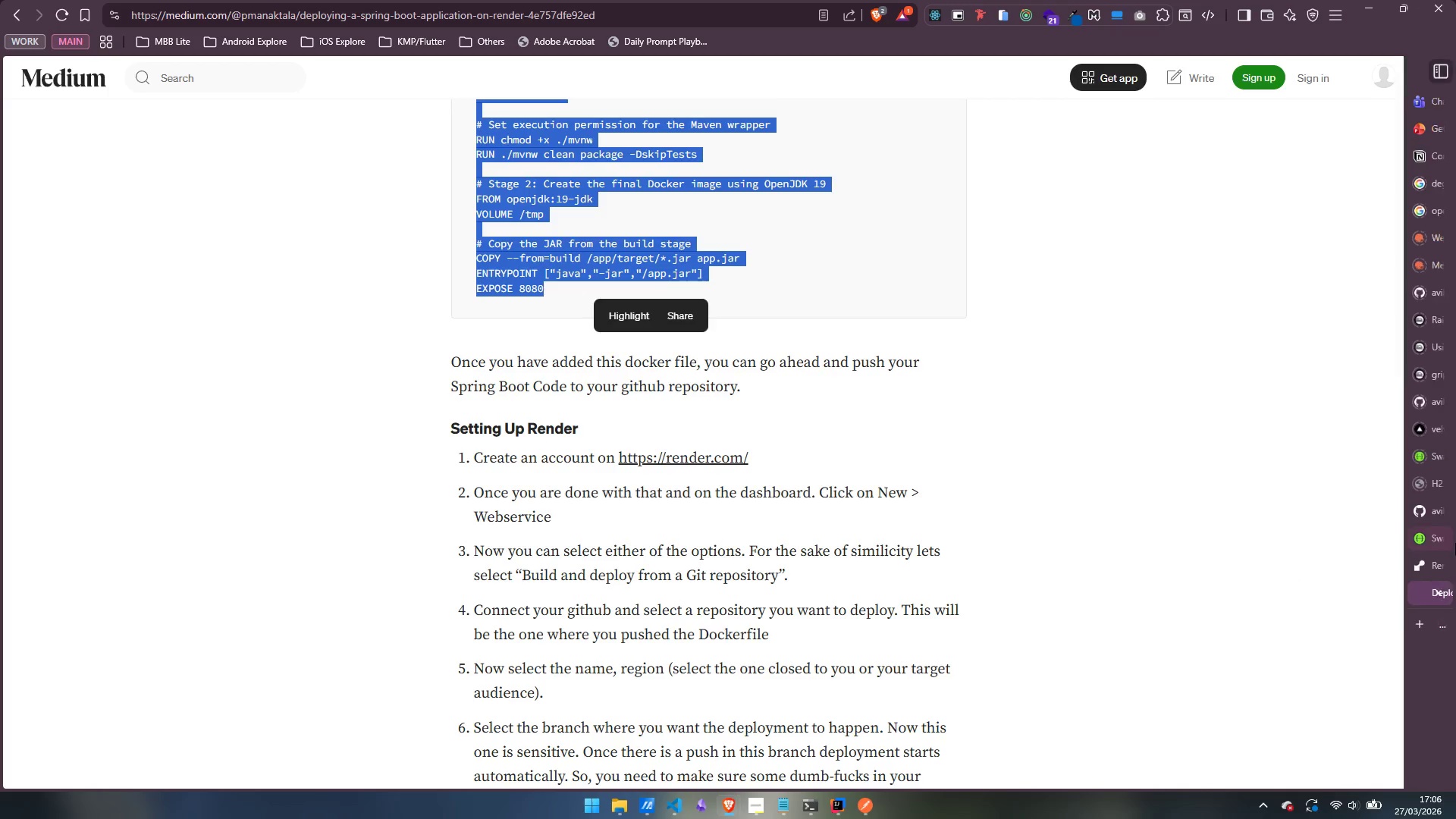 
left_click([1361, 564])
 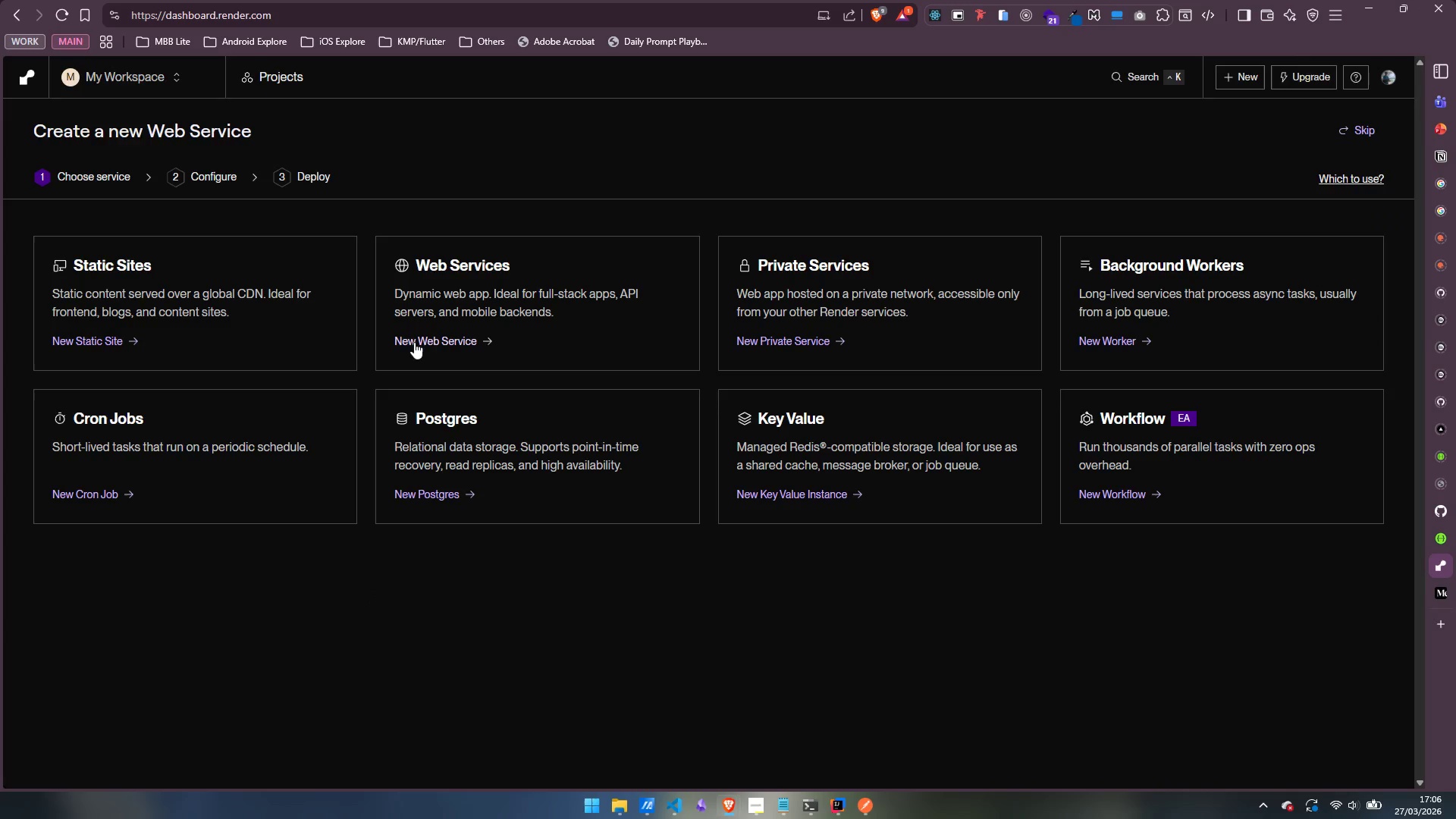 
left_click([438, 339])
 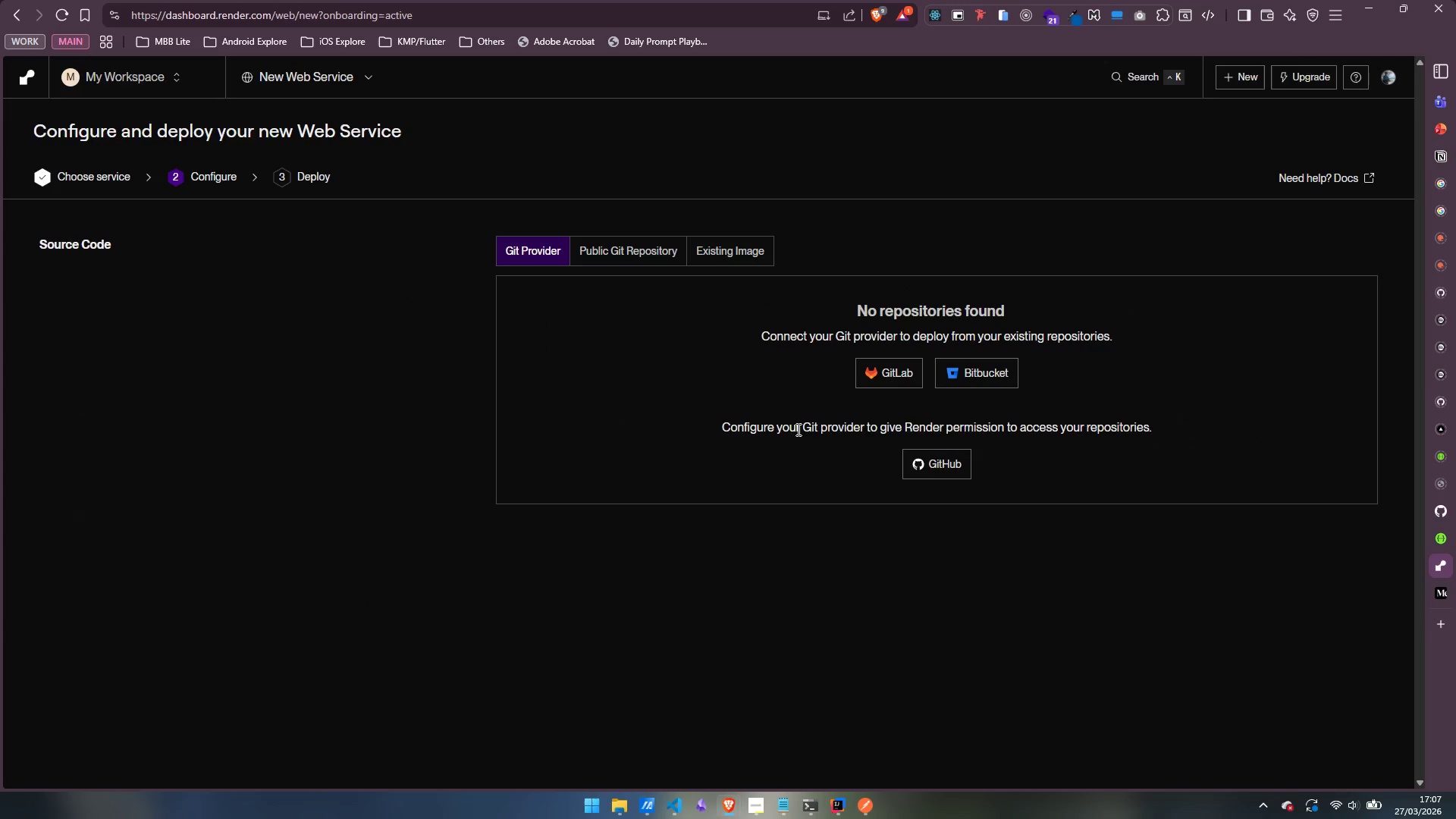 
wait(5.77)
 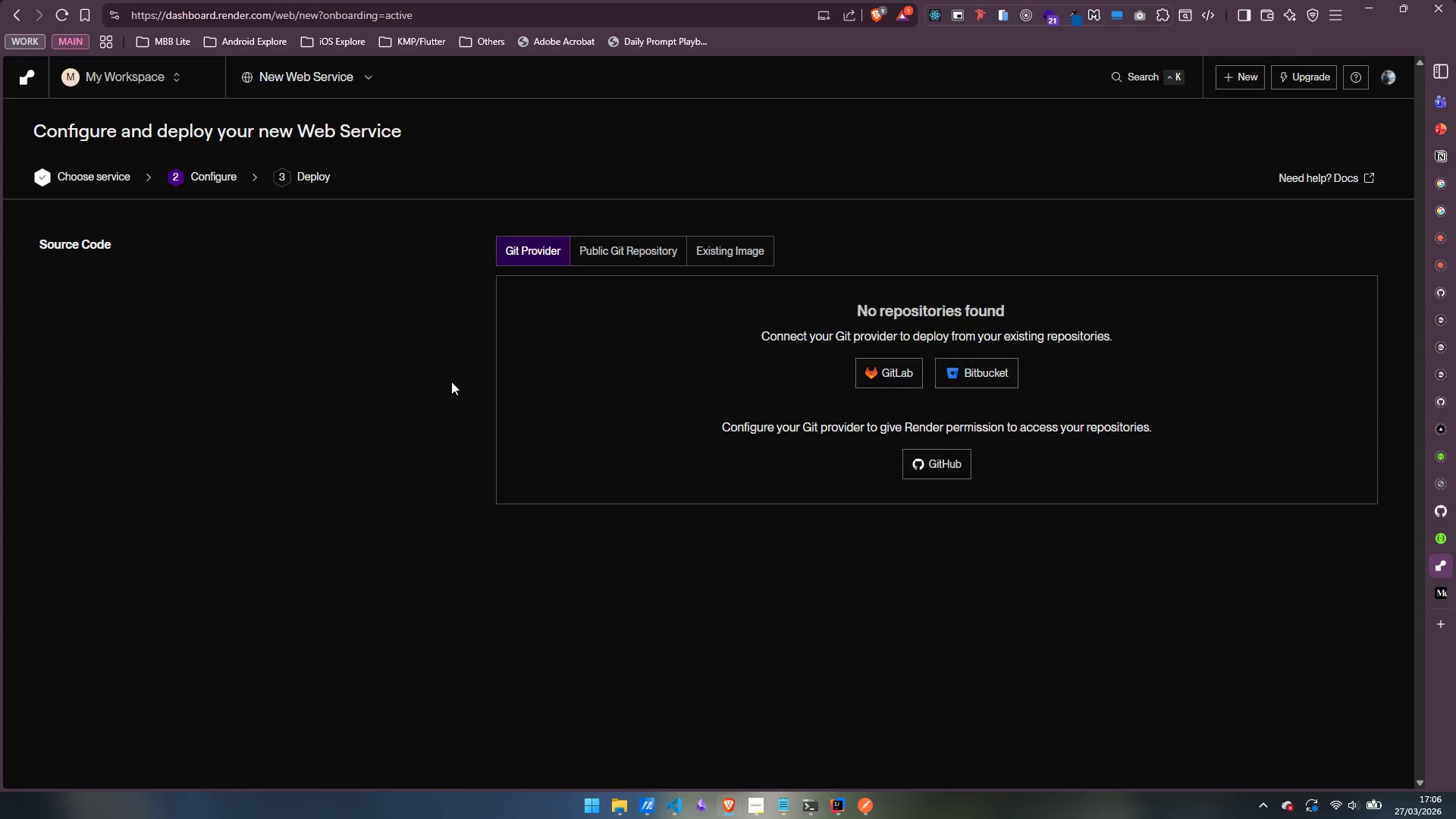 
left_click([939, 456])
 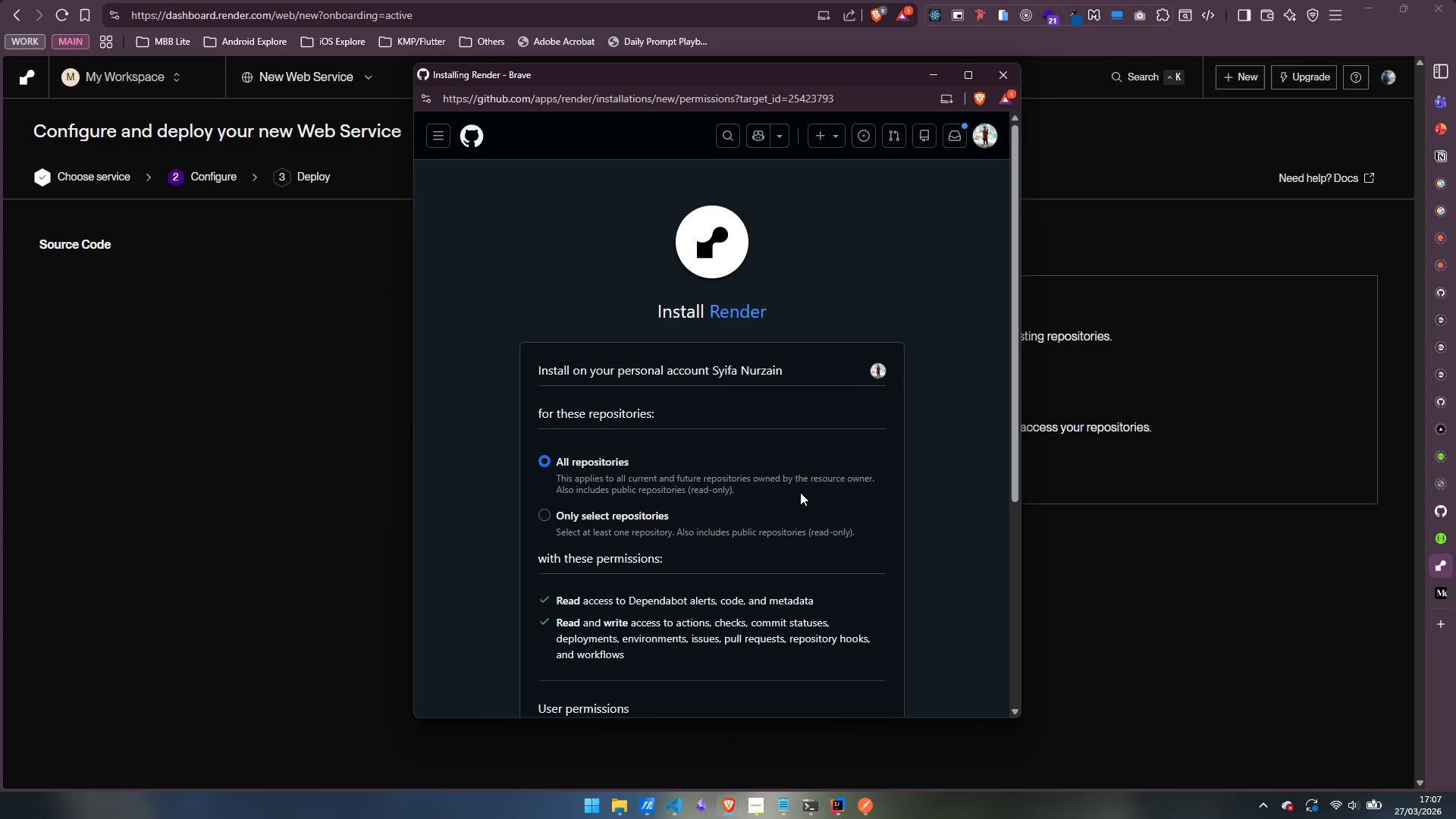 
scroll: coordinate [697, 533], scroll_direction: down, amount: 6.0
 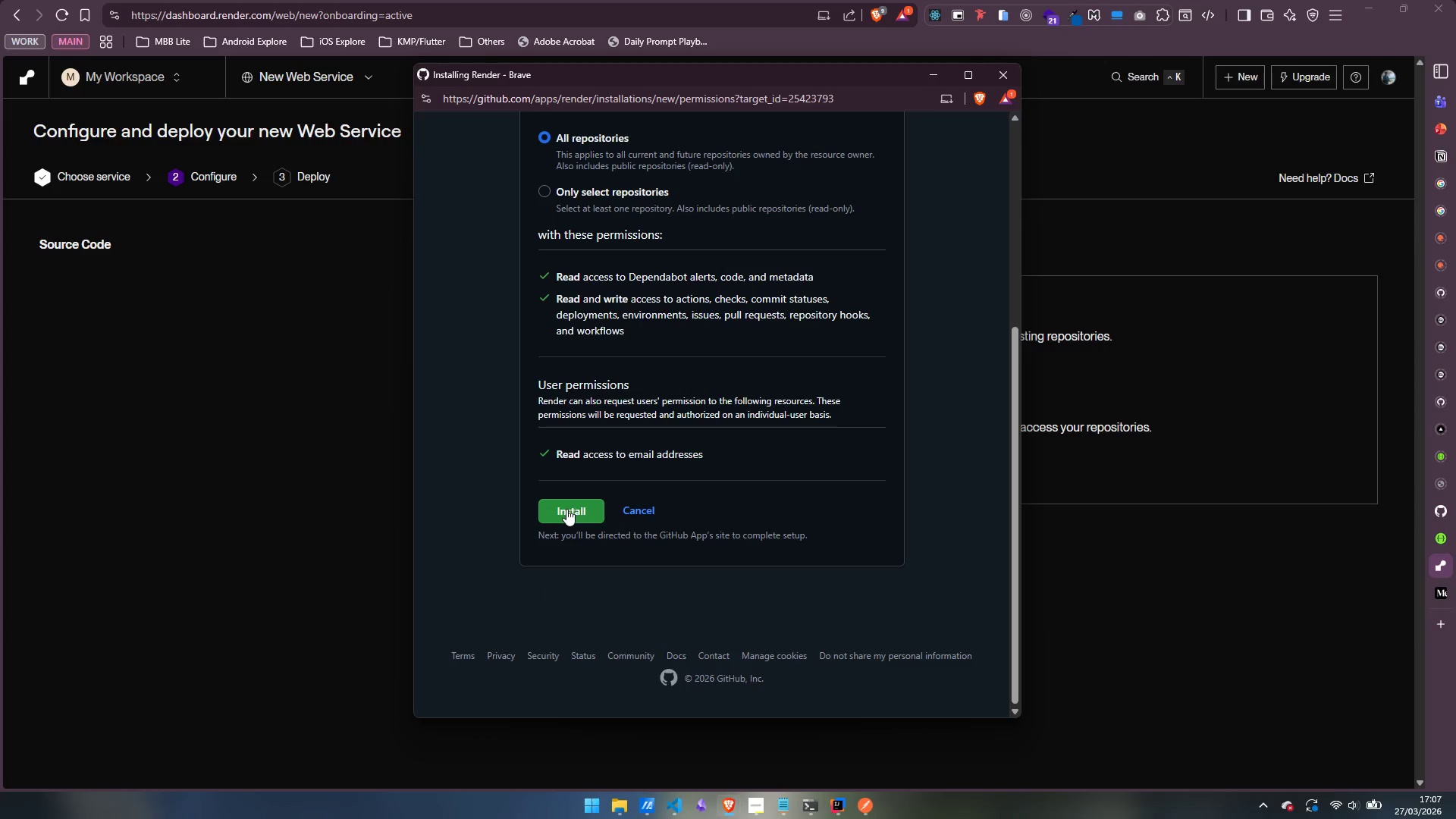 
left_click([566, 509])
 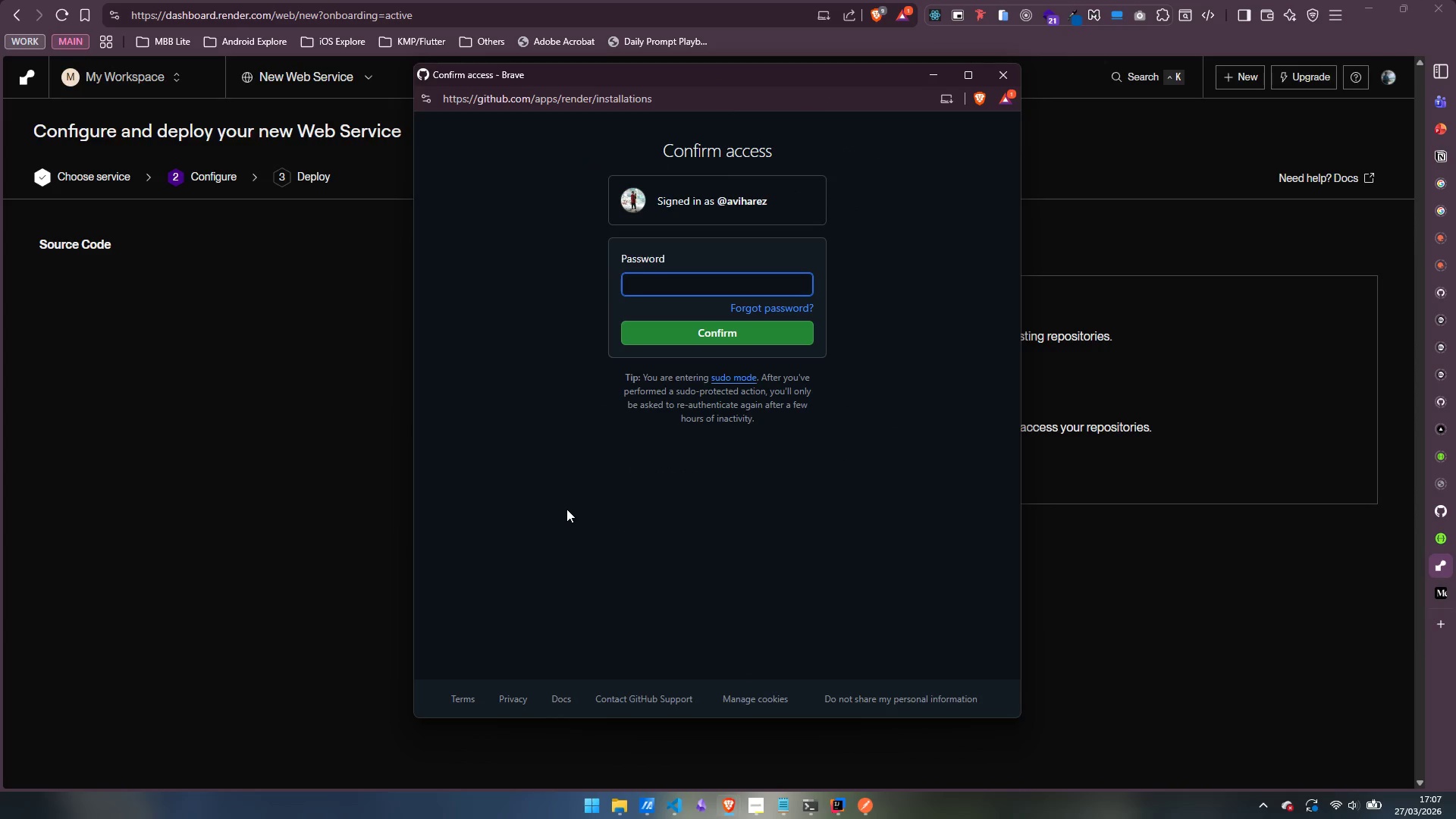 
type(tifrp16c@)
 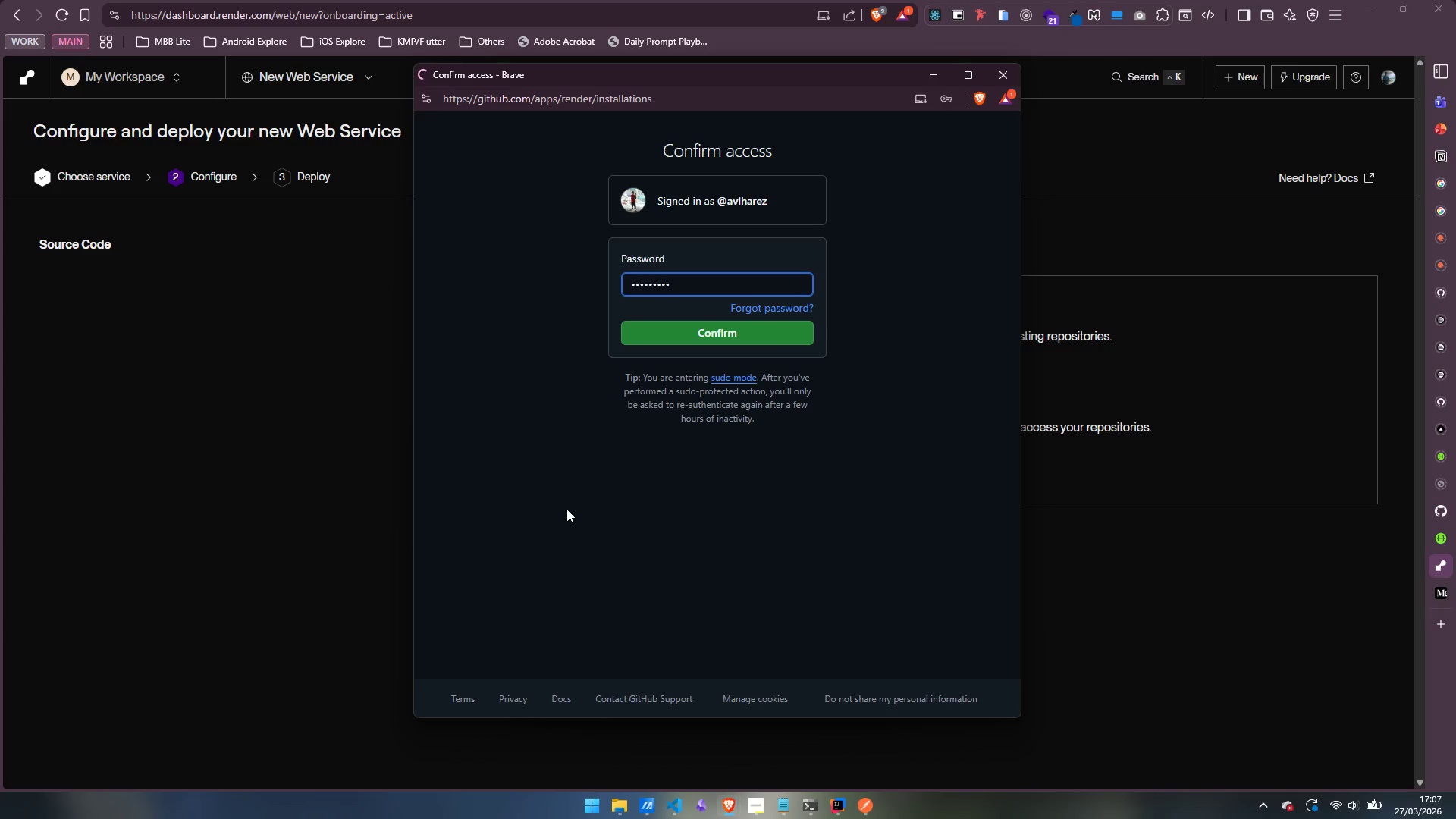 
 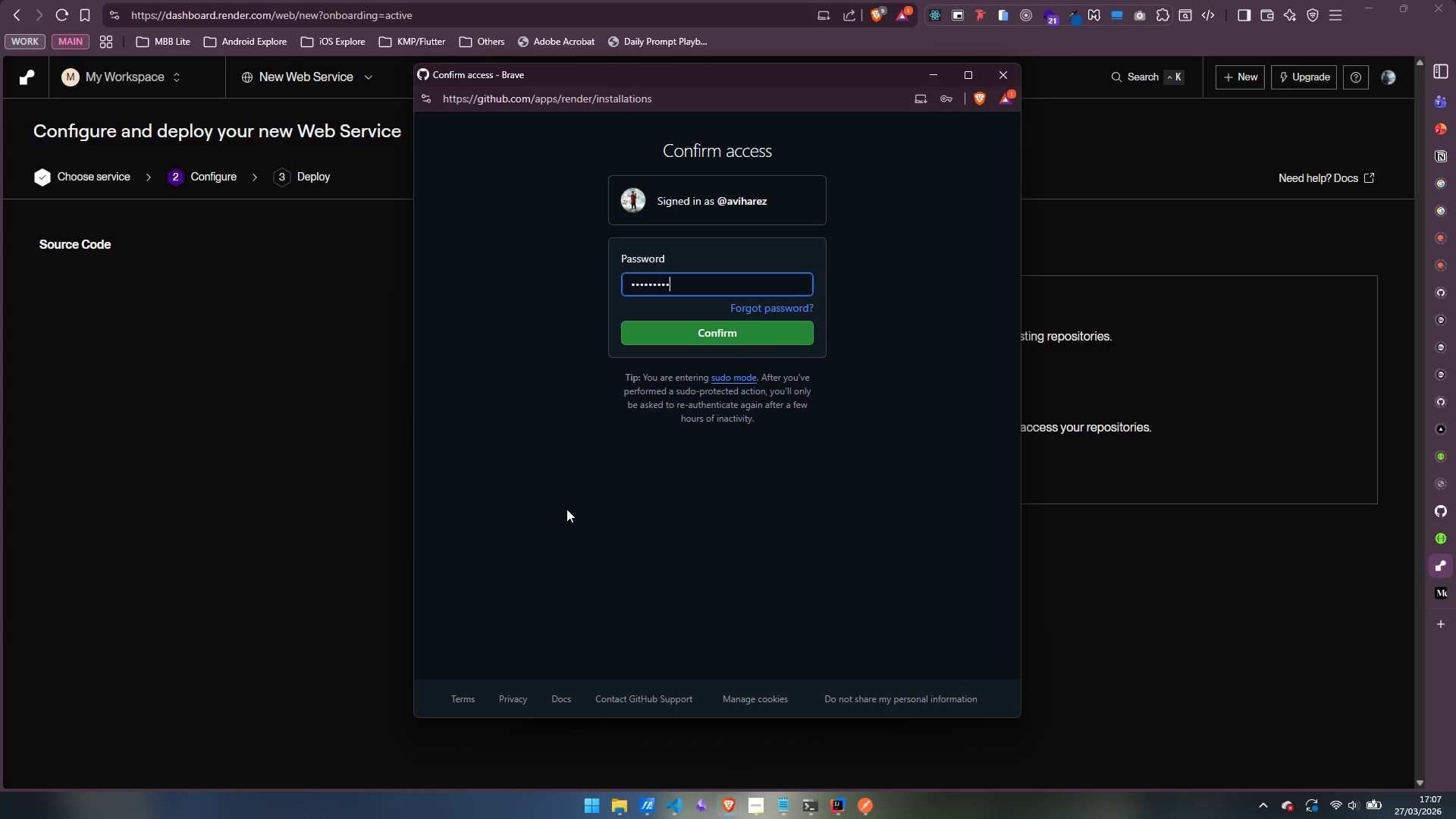 
key(Enter)
 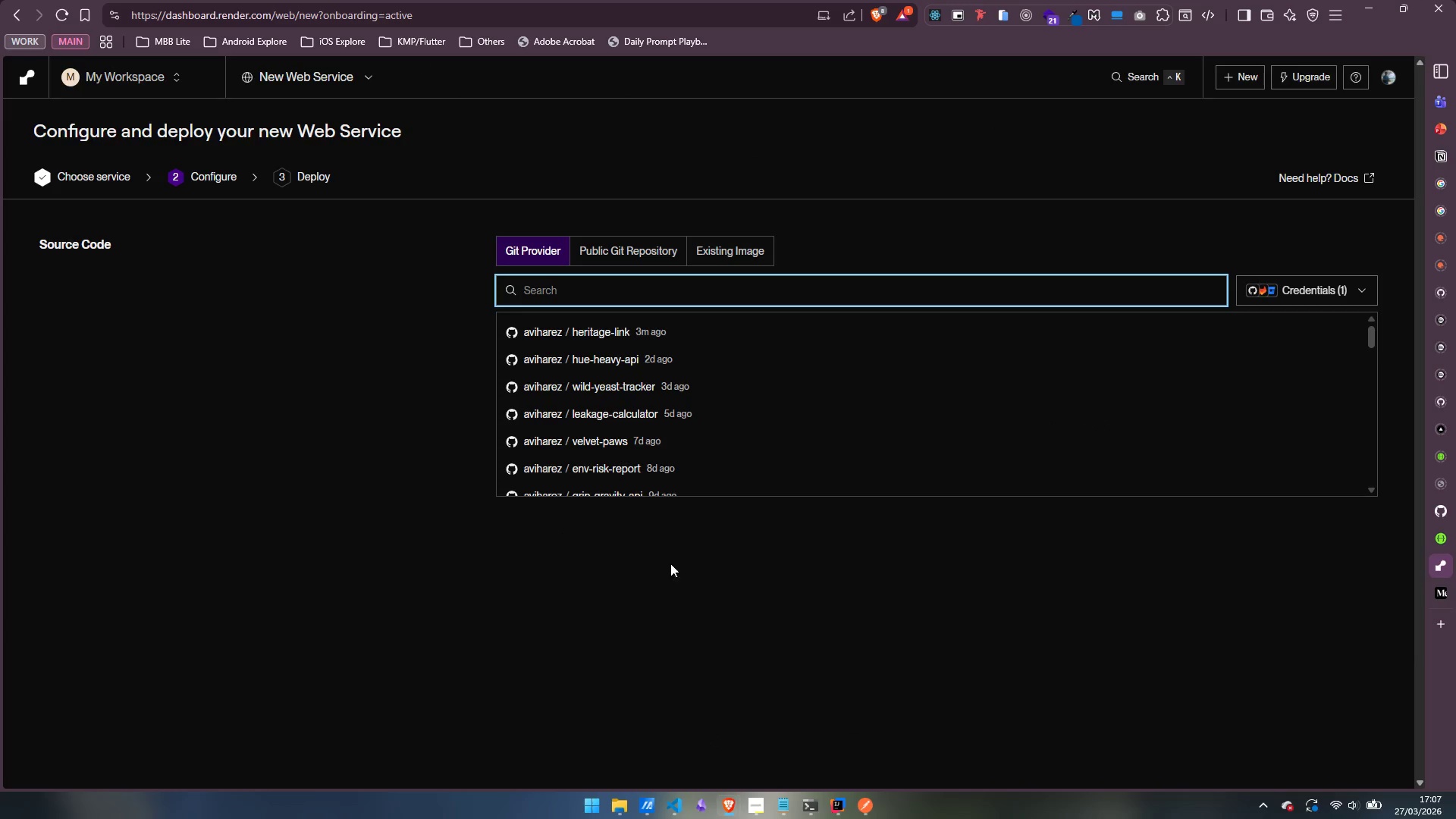 
wait(7.08)
 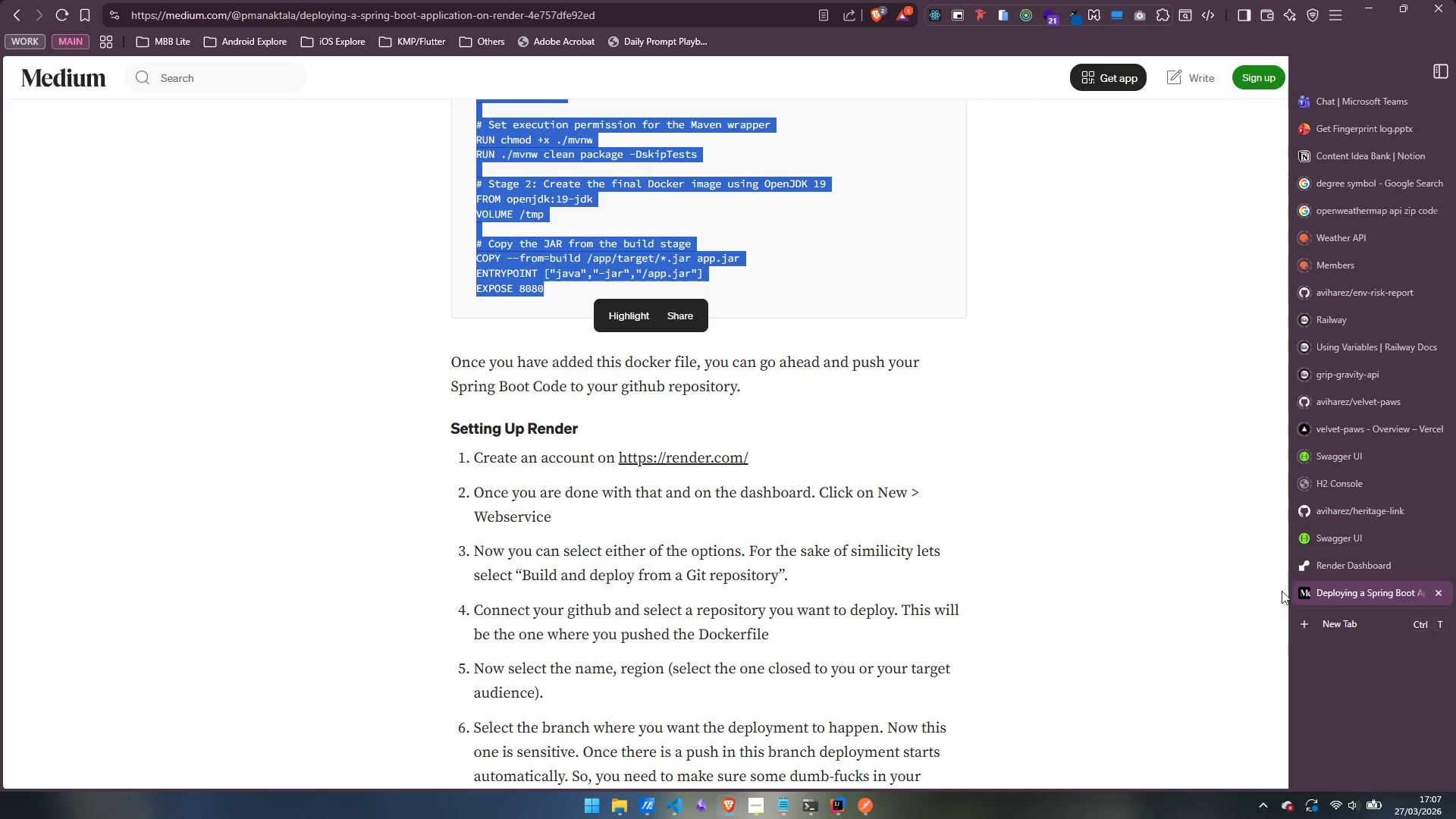 
scroll: coordinate [692, 565], scroll_direction: down, amount: 1.0
 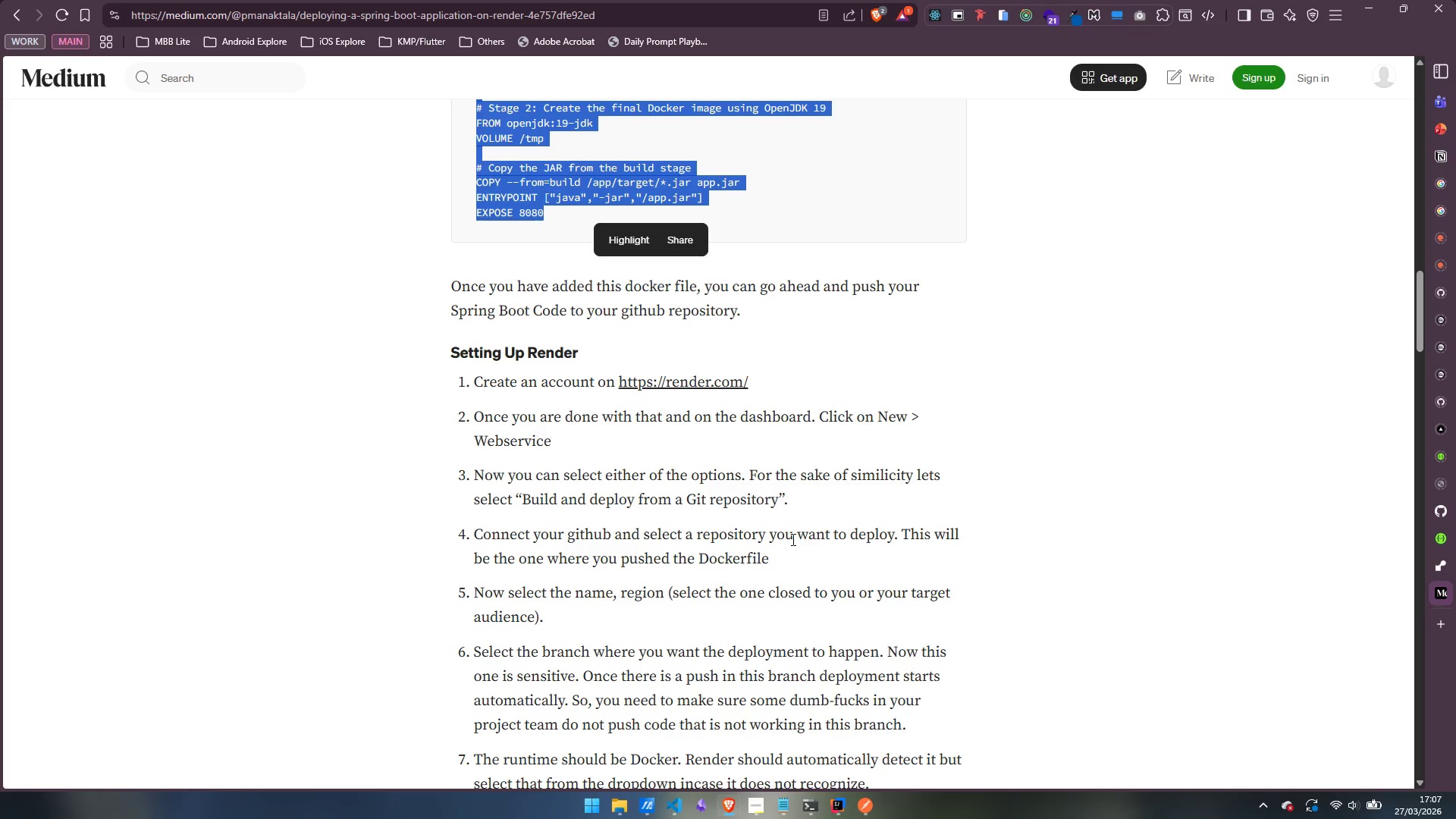 
left_click([1323, 592])
 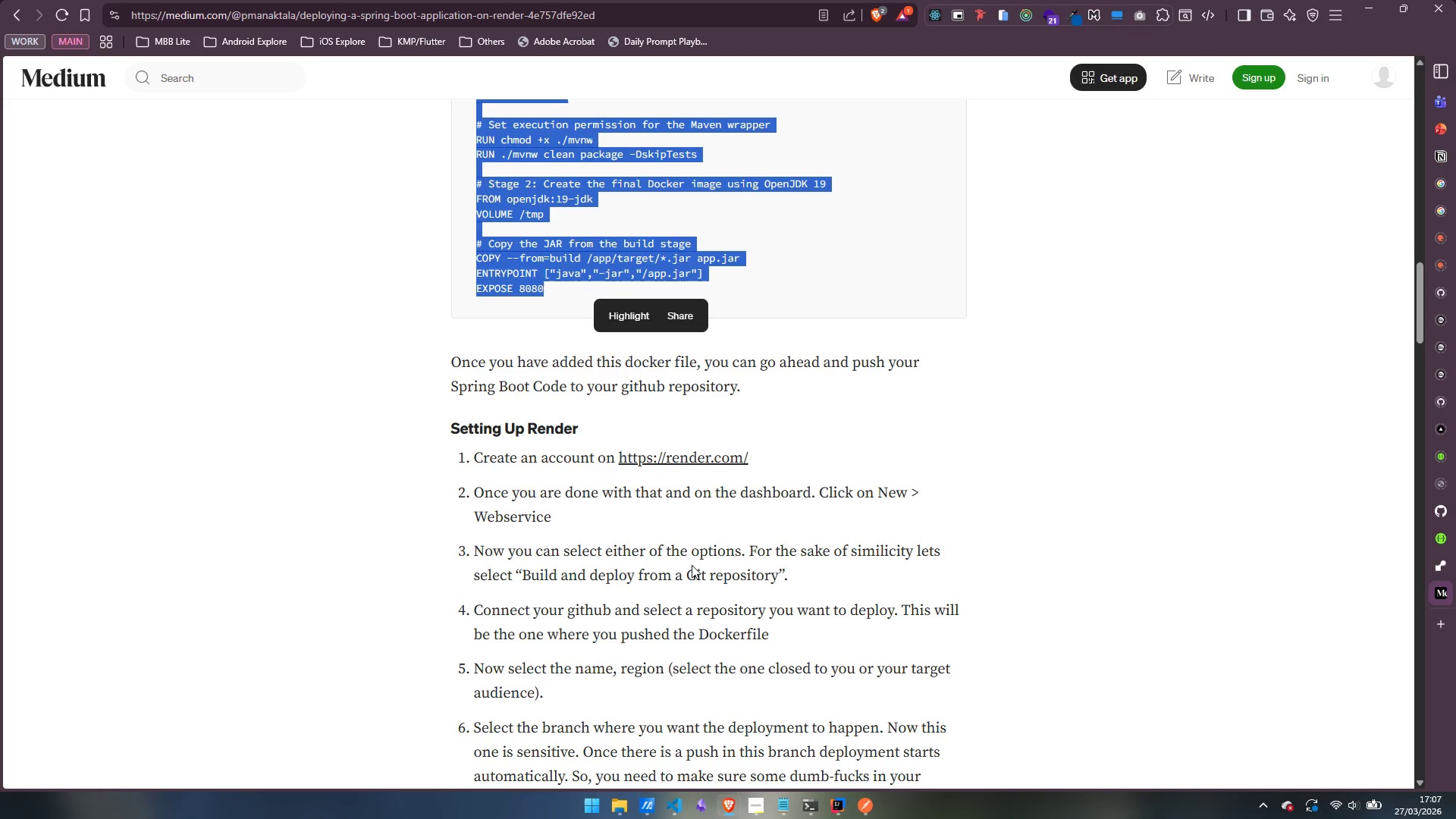 
wait(11.52)
 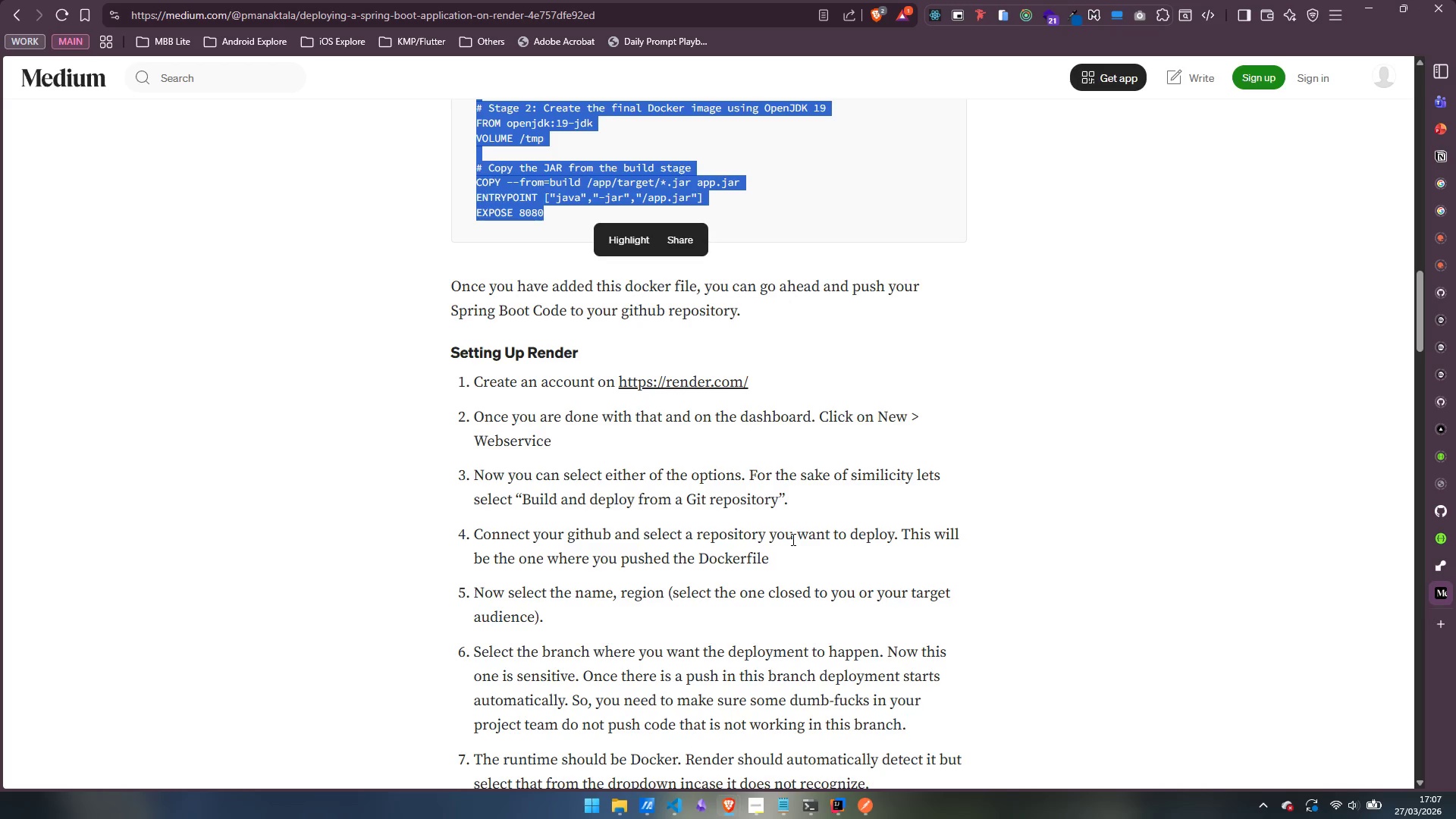 
scroll: coordinate [787, 541], scroll_direction: down, amount: 1.0
 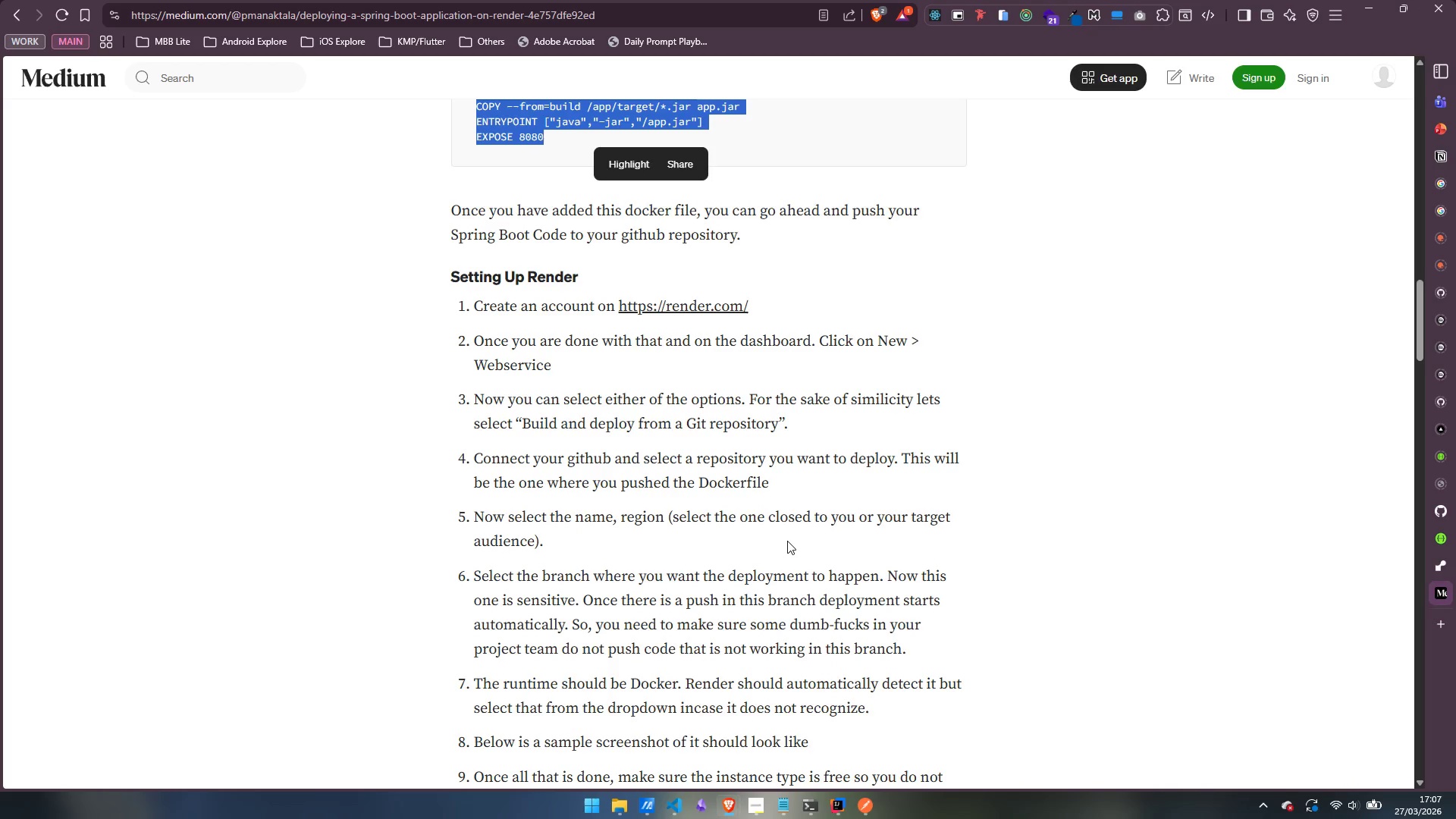 
wait(5.5)
 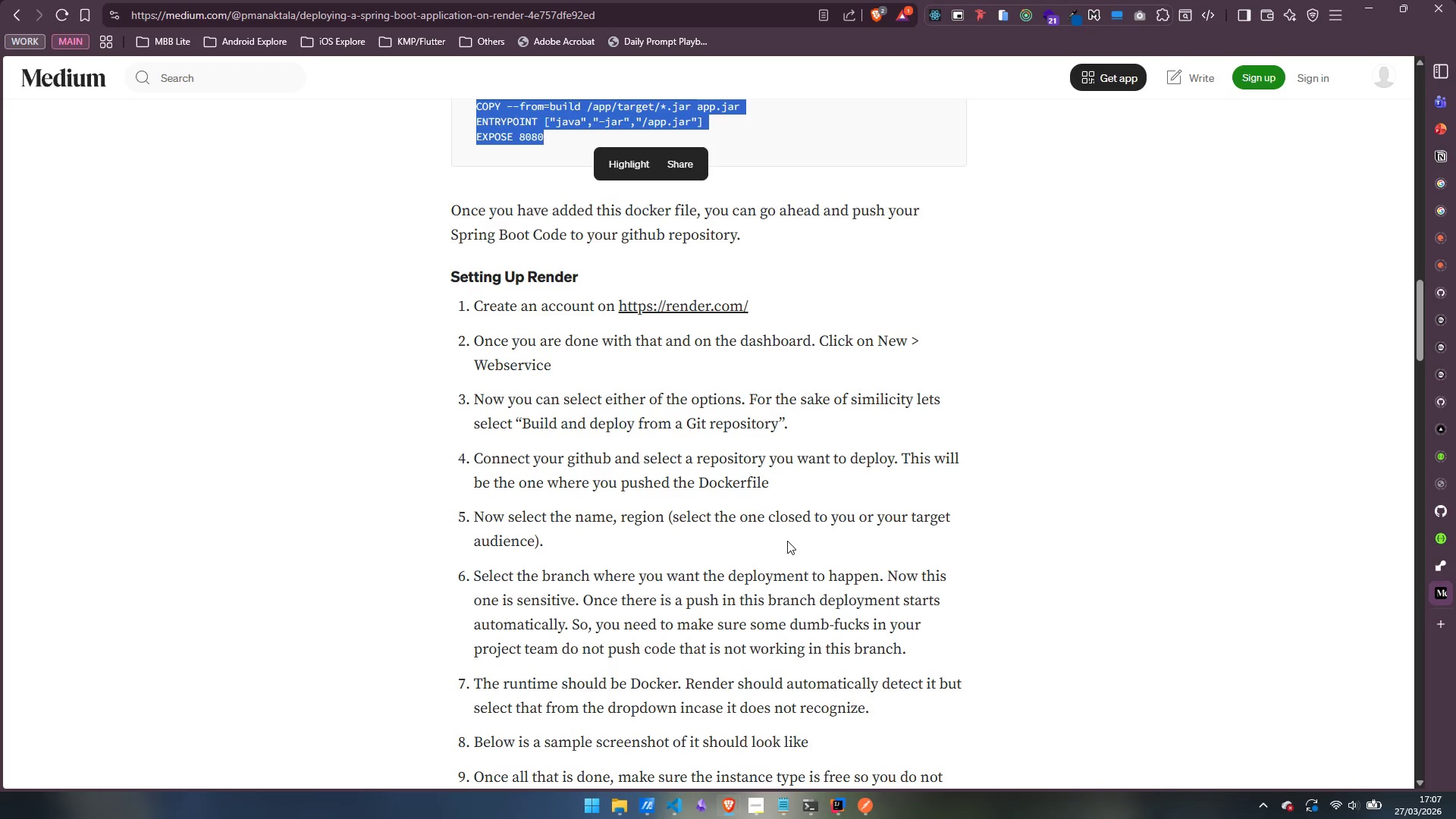 
scroll: coordinate [736, 582], scroll_direction: down, amount: 1.0
 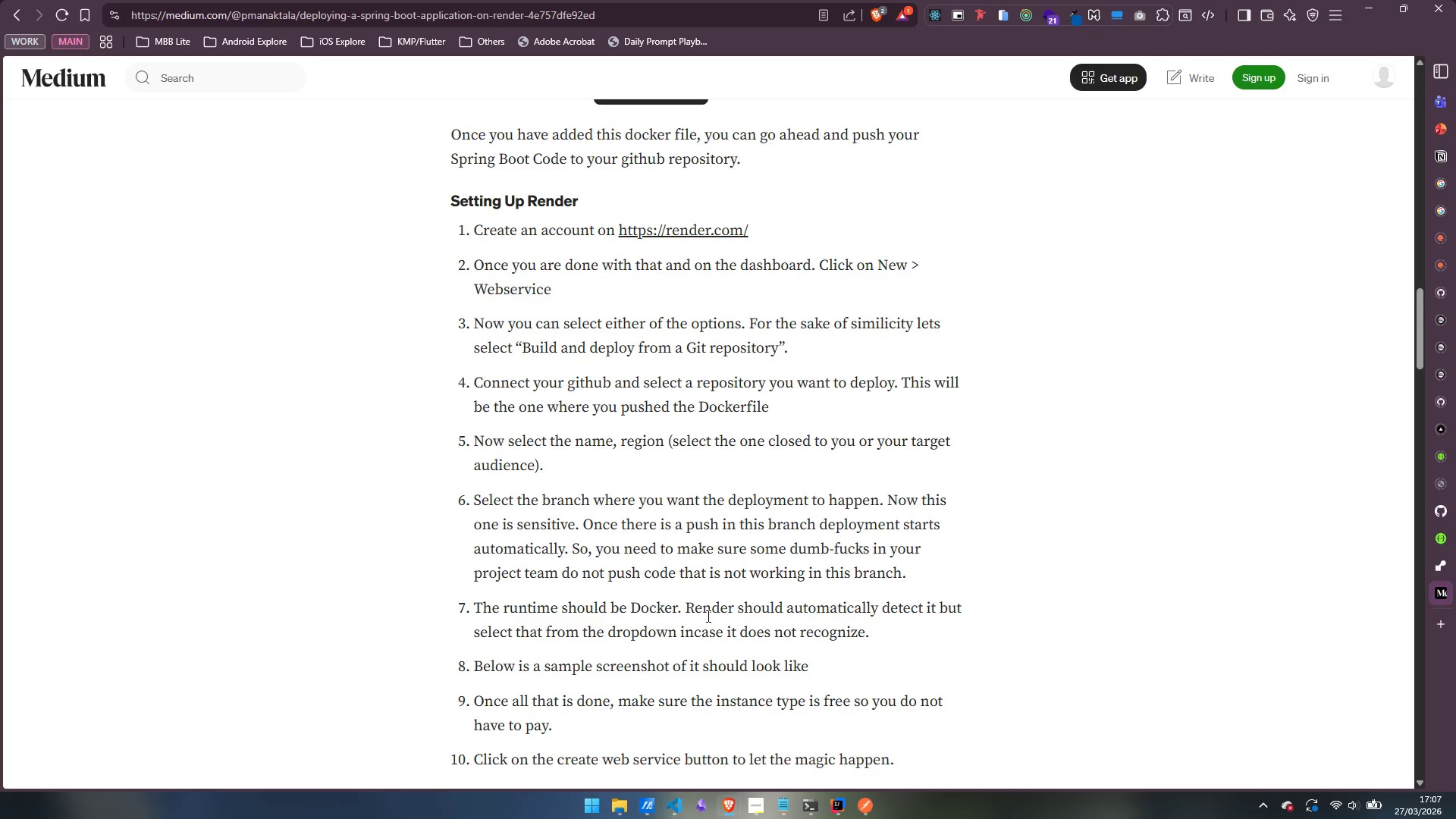 
wait(12.84)
 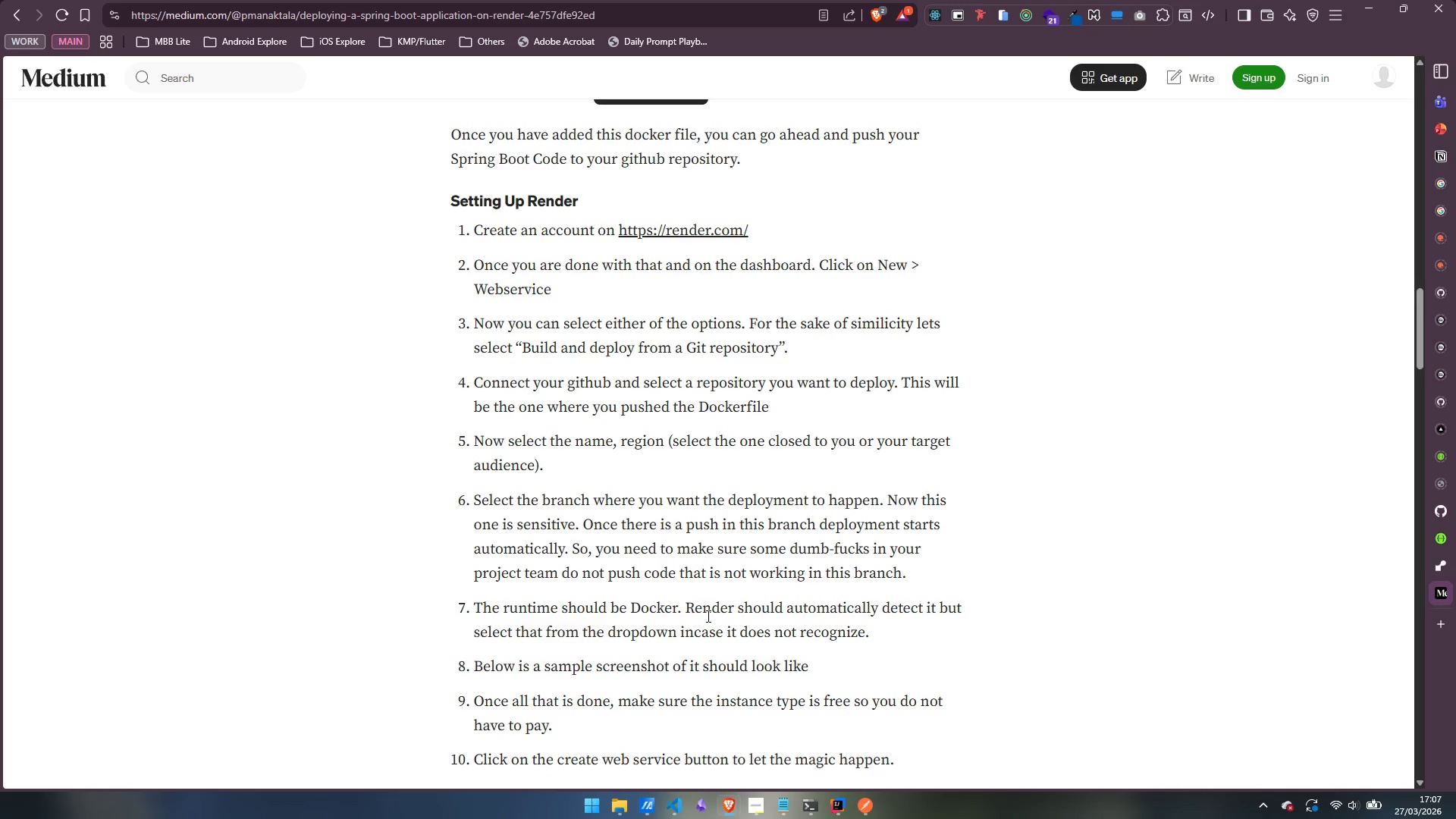 
scroll: coordinate [811, 598], scroll_direction: down, amount: 18.0
 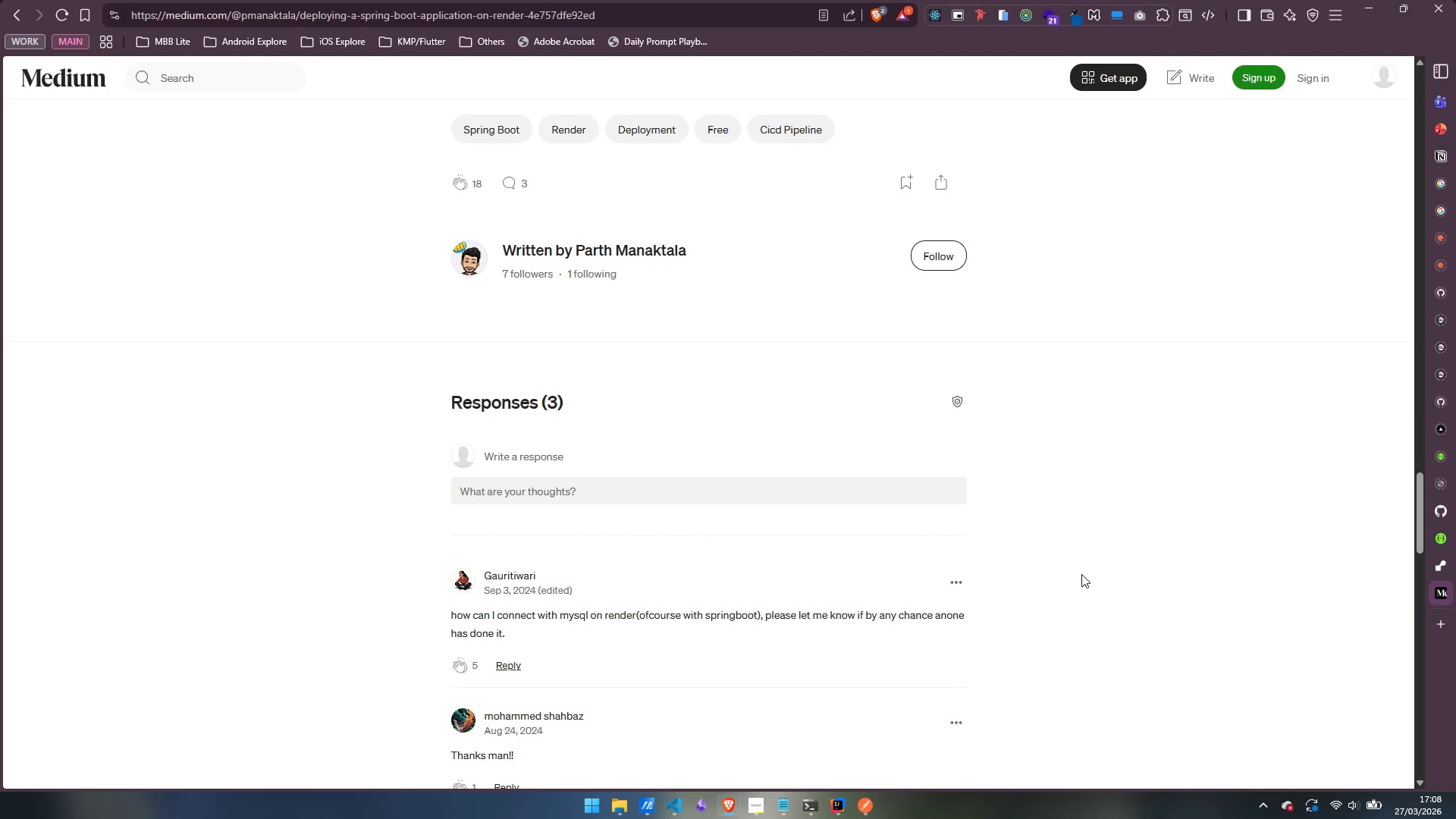 
scroll: coordinate [1081, 574], scroll_direction: down, amount: 2.0
 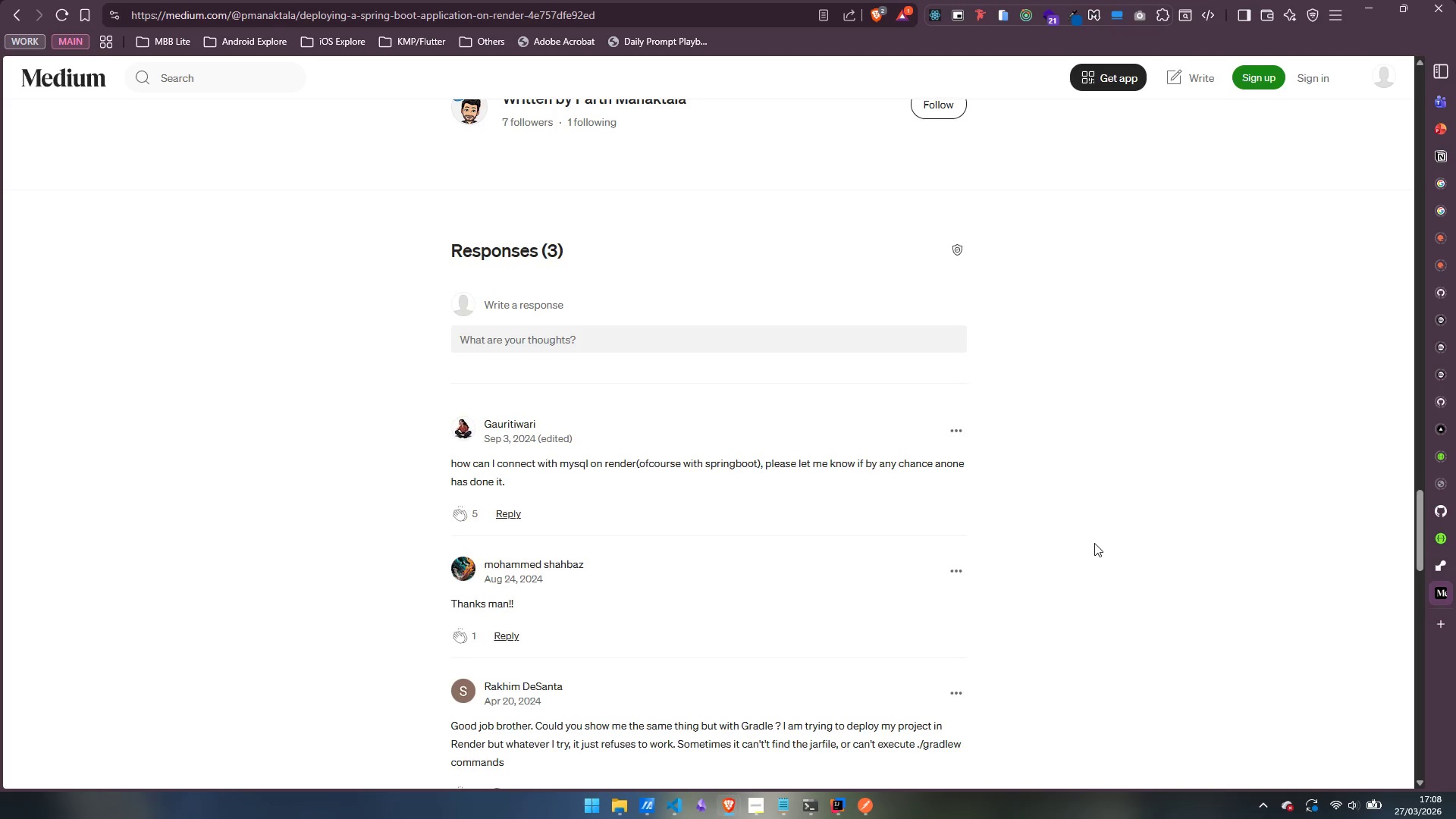 
scroll: coordinate [1088, 544], scroll_direction: up, amount: 24.0
 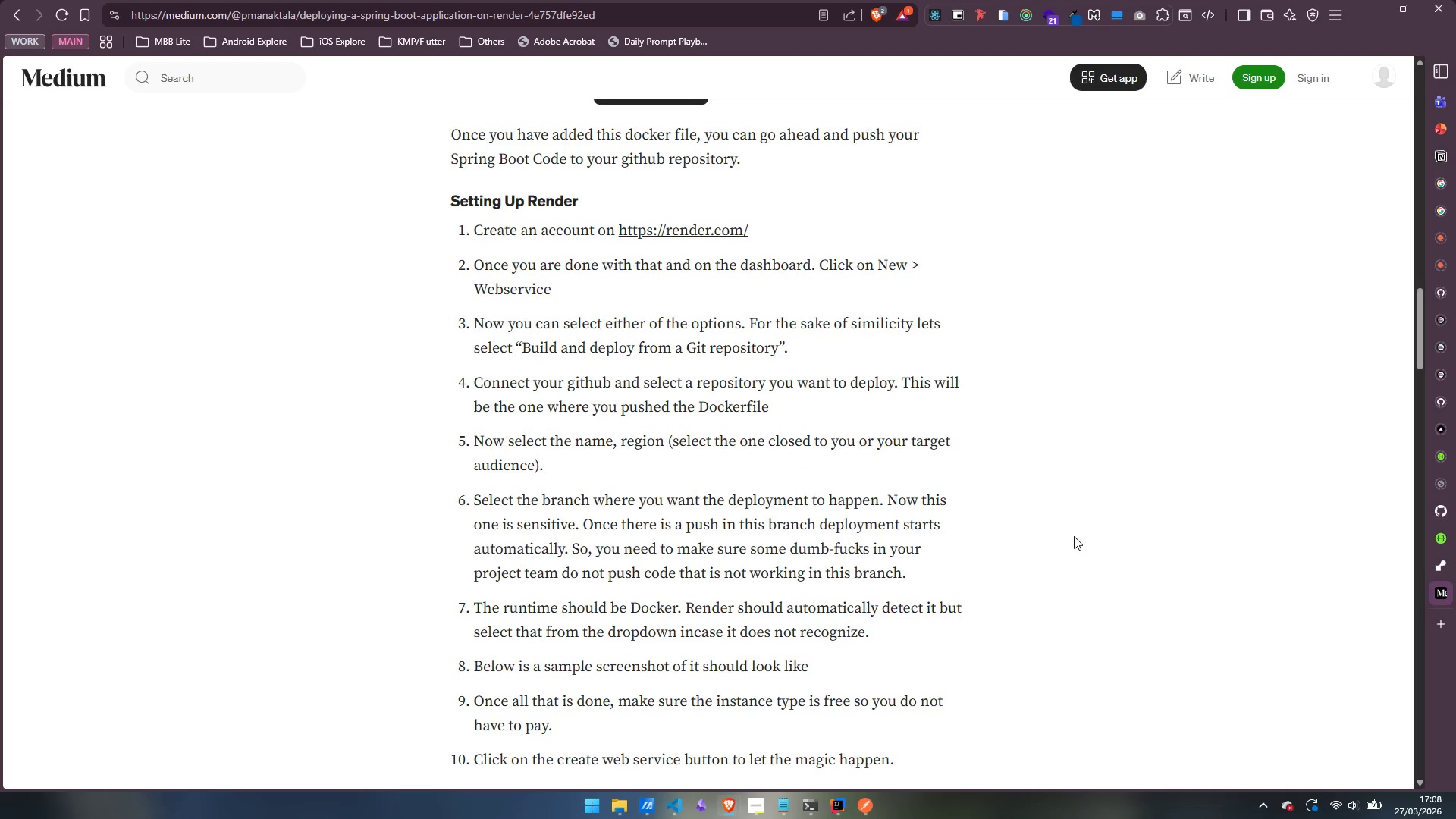 
scroll: coordinate [1046, 540], scroll_direction: down, amount: 5.0
 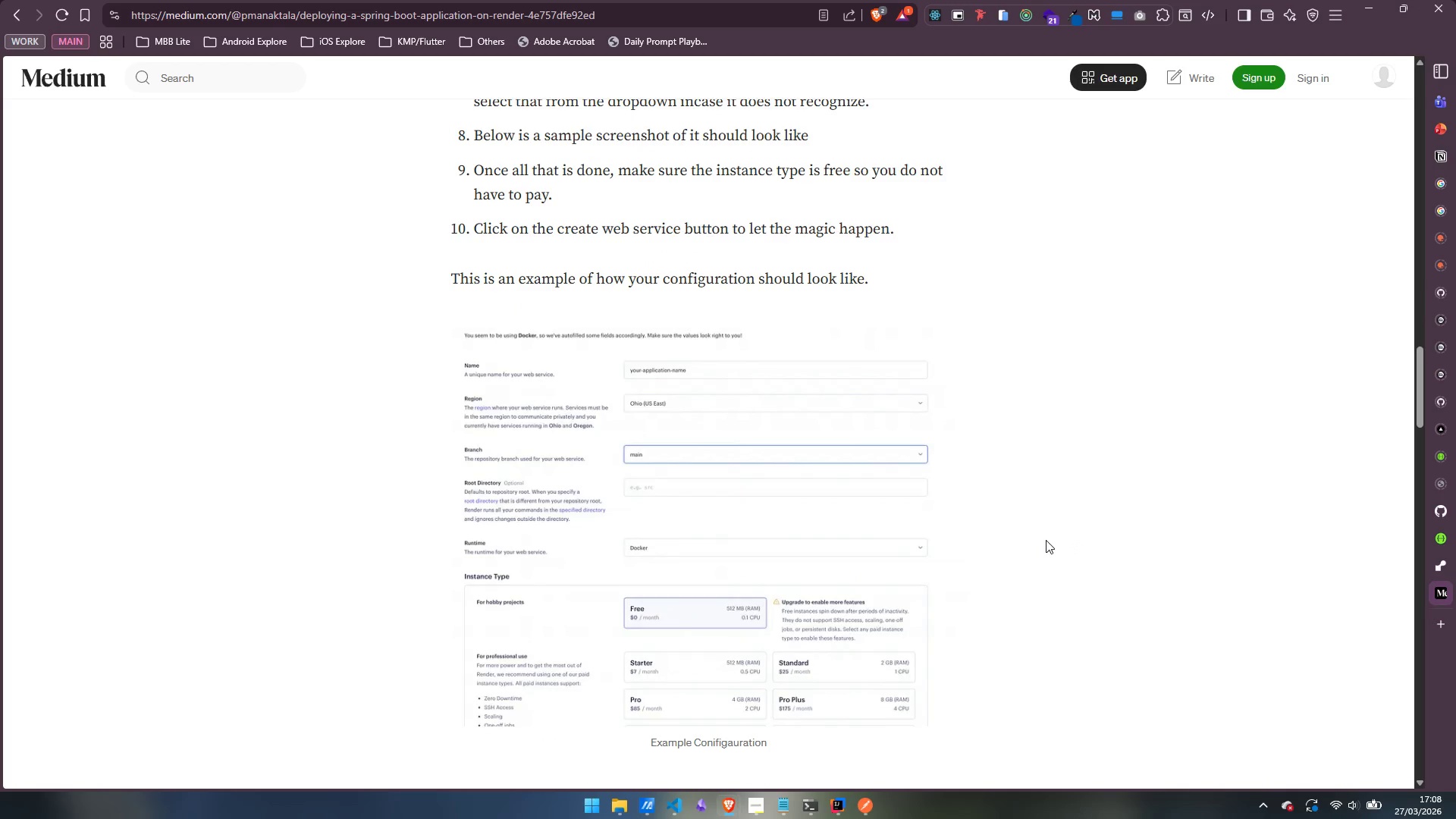 
wait(8.98)
 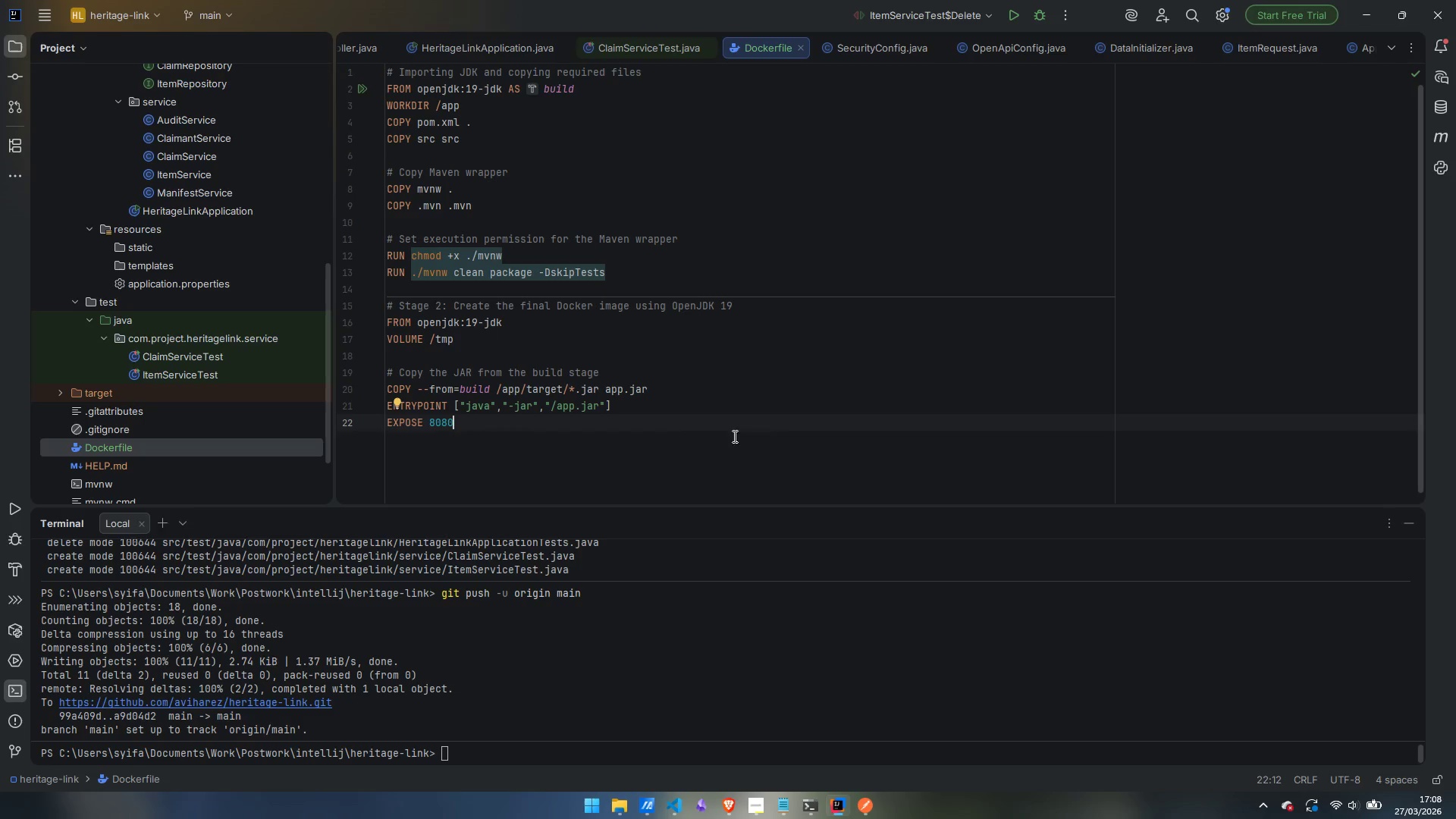 
scroll: coordinate [589, 353], scroll_direction: up, amount: 5.0
 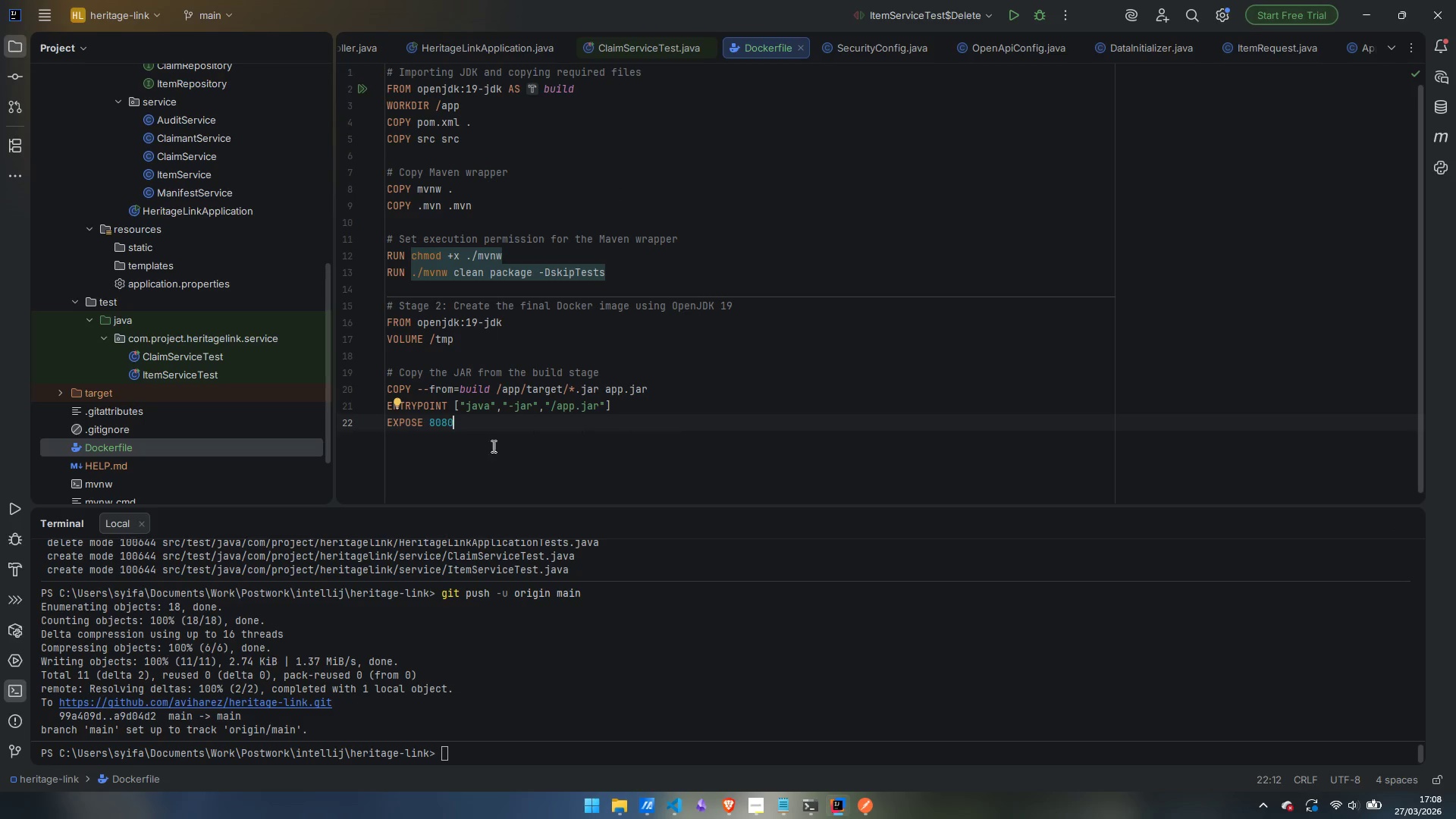 
left_click([845, 806])
 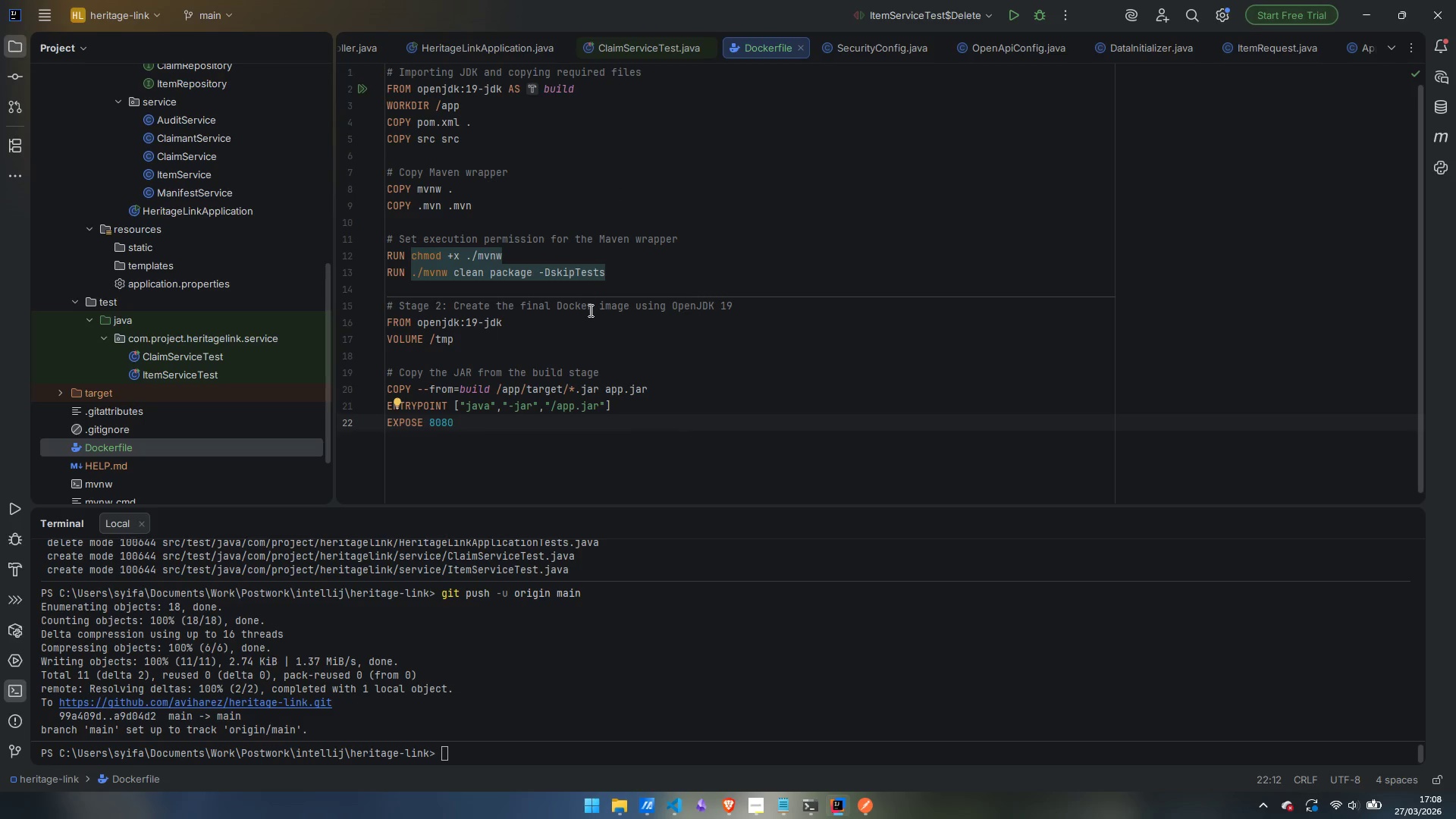 
left_click([591, 736])
 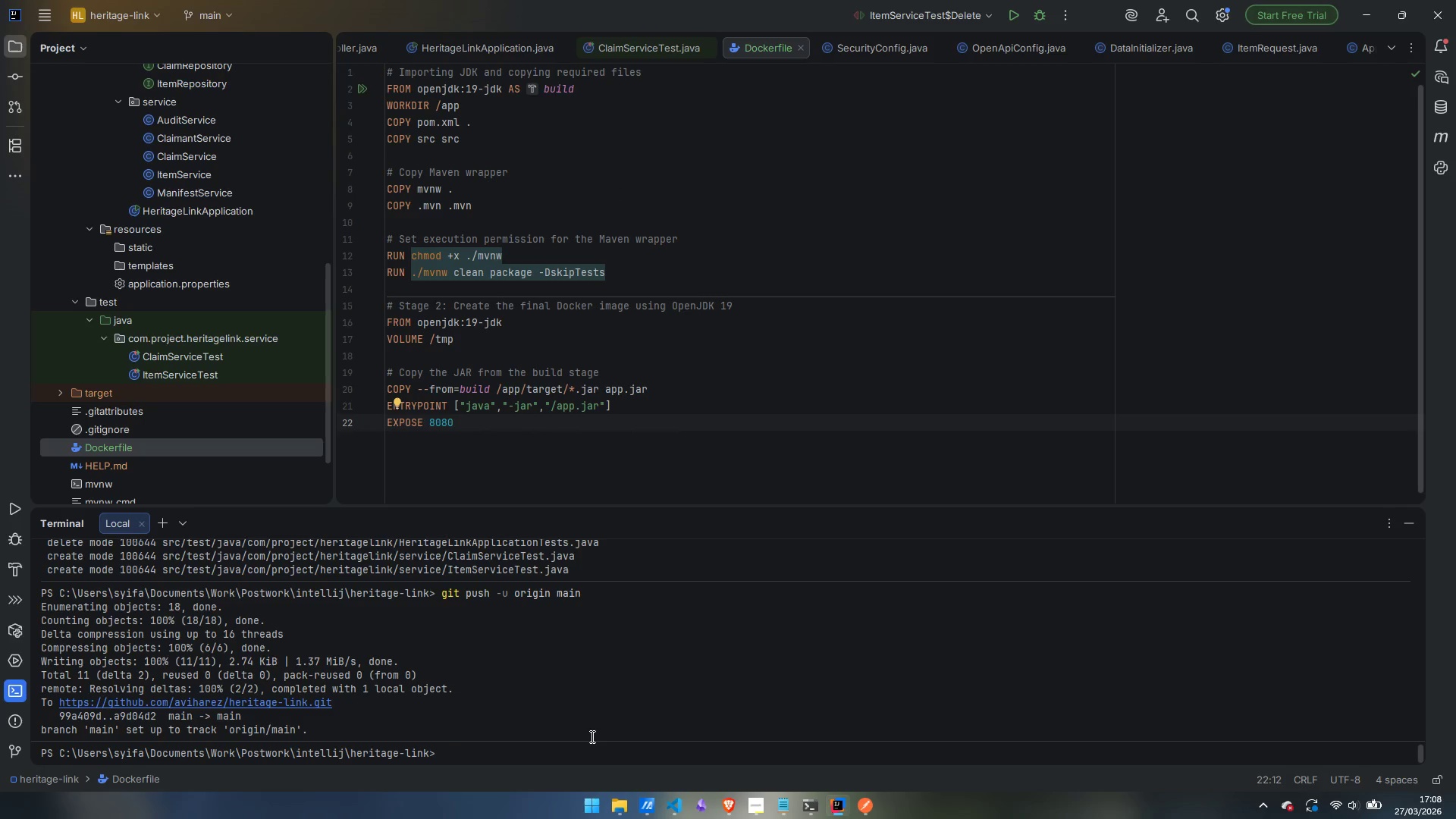 
type(git add .)
 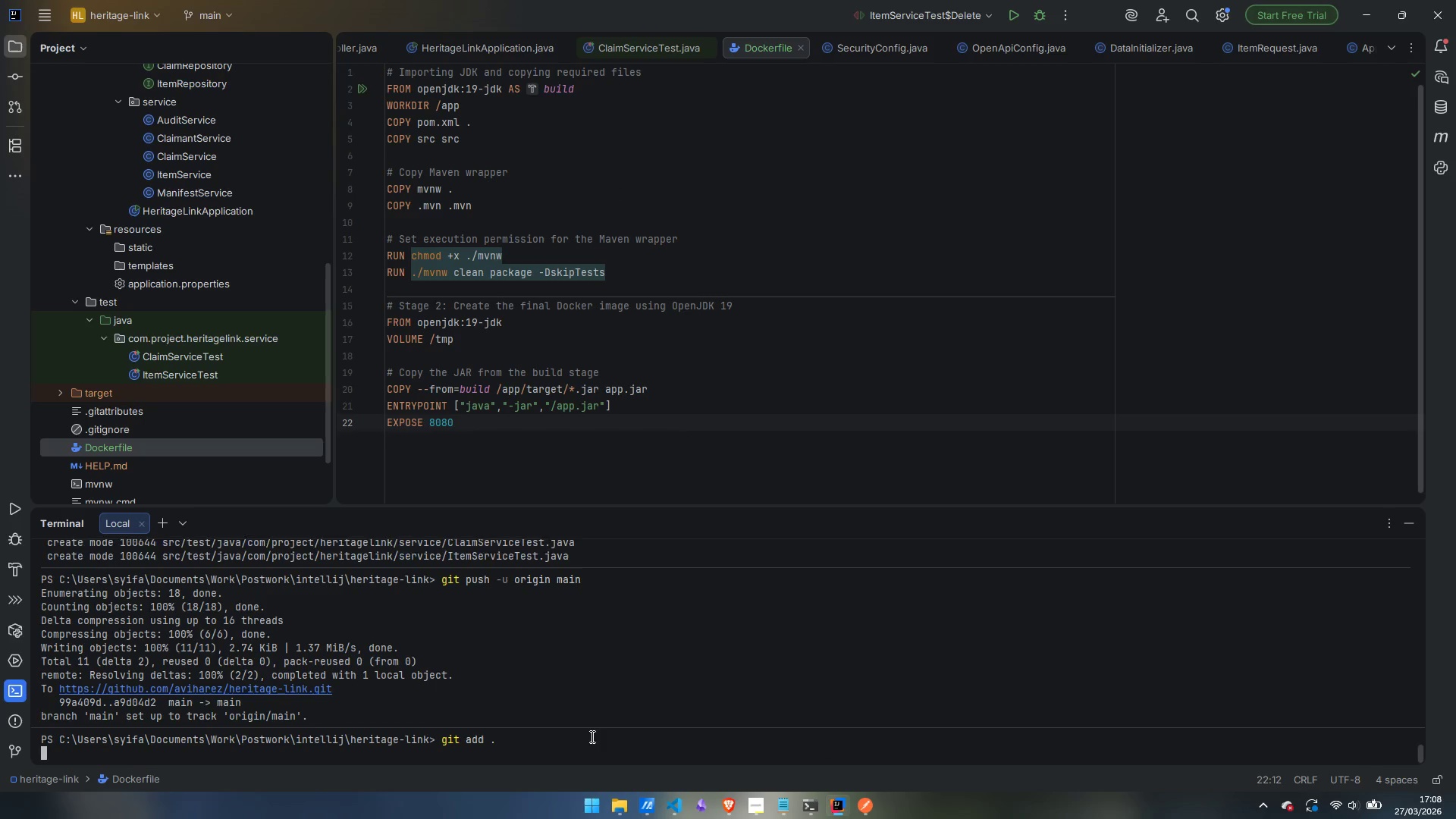 
key(Enter)
 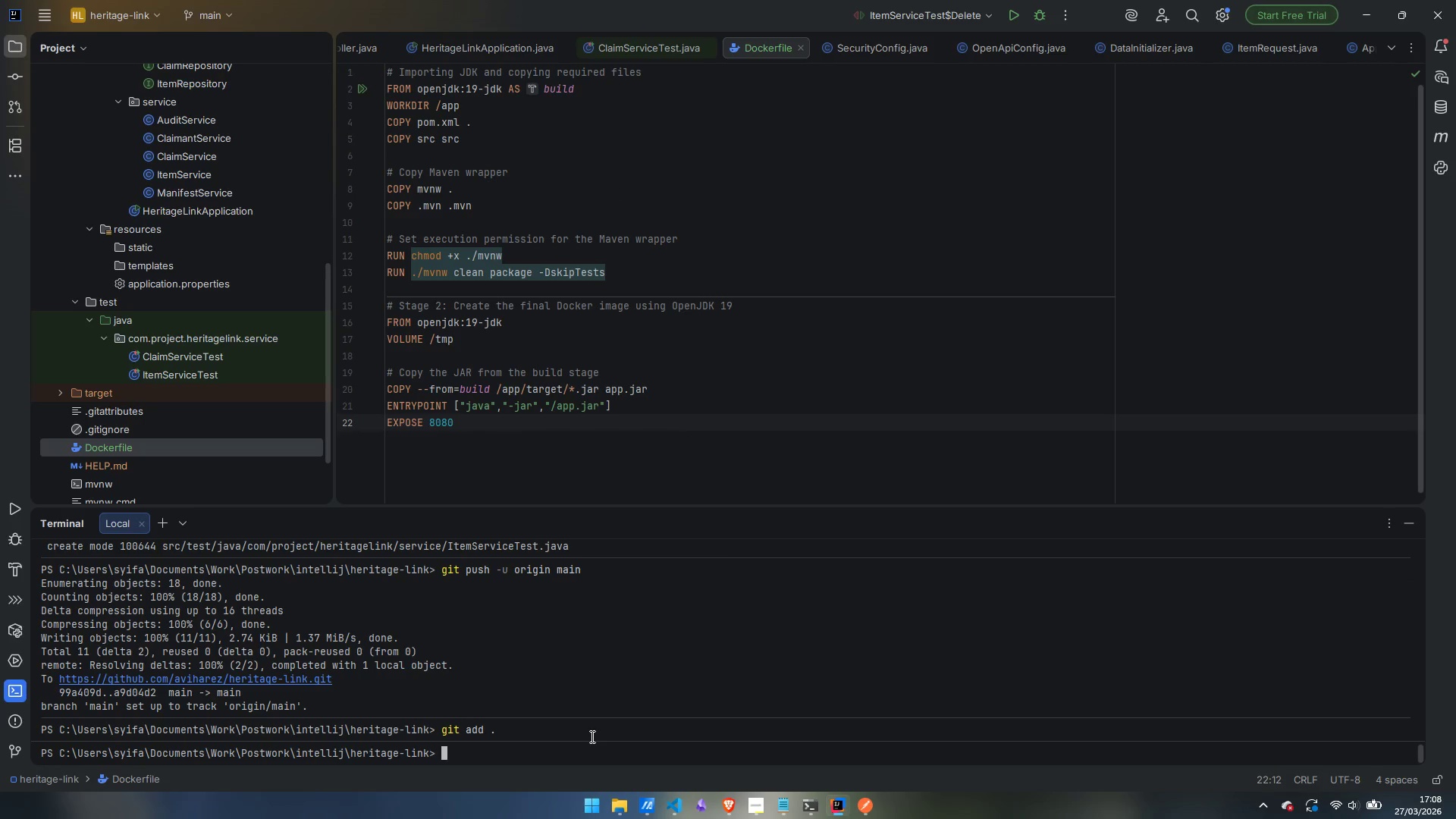 
type(git commit -m :")
key(Backspace)
key(Backspace)
type("chpre)
key(Backspace)
key(Backspace)
key(Backspace)
key(Backspace)
type(hpre)
key(Backspace)
key(Backspace)
key(Backspace)
type(ore: add Dockerfile for deployment")
 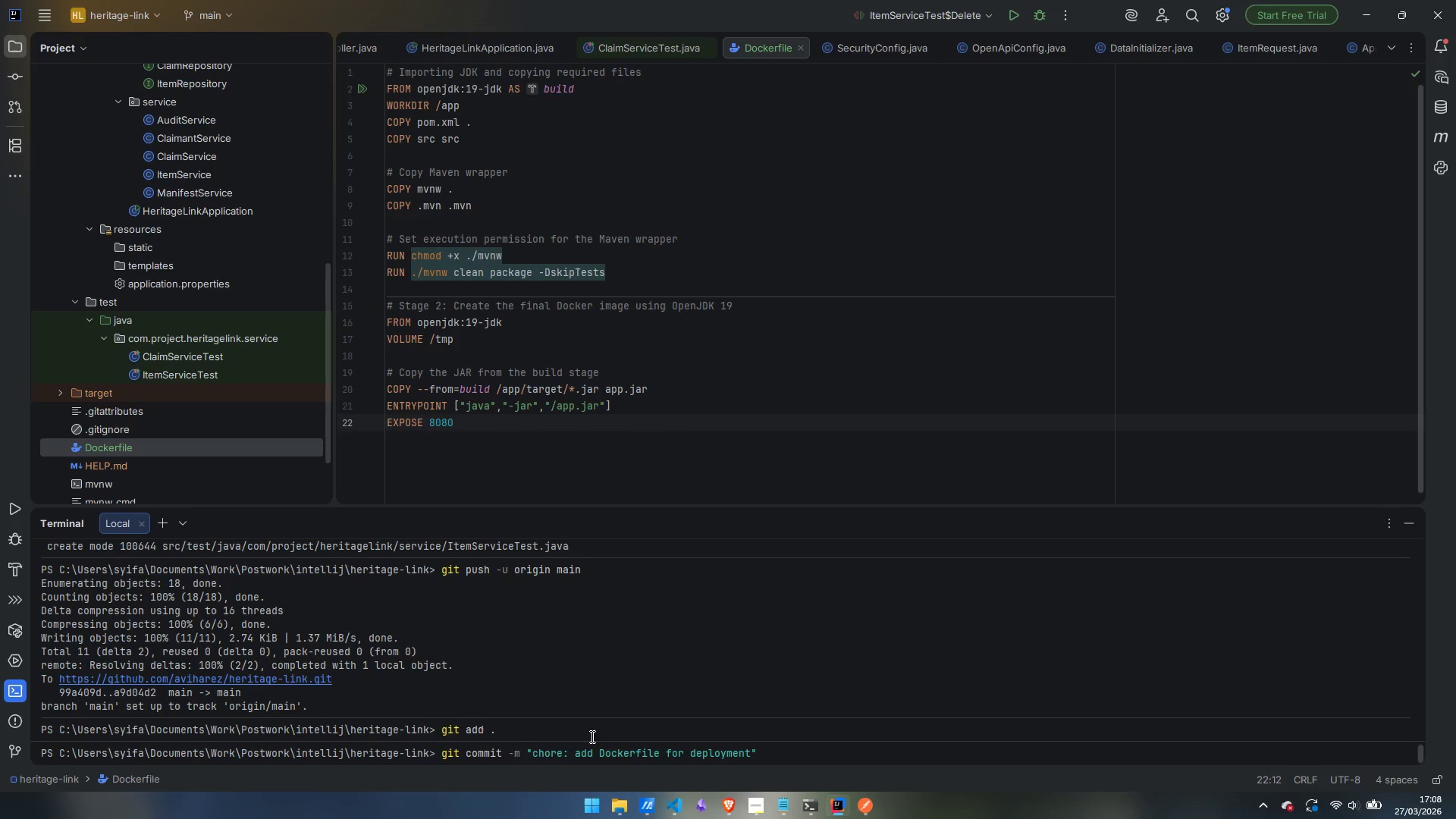 
key(Enter)
 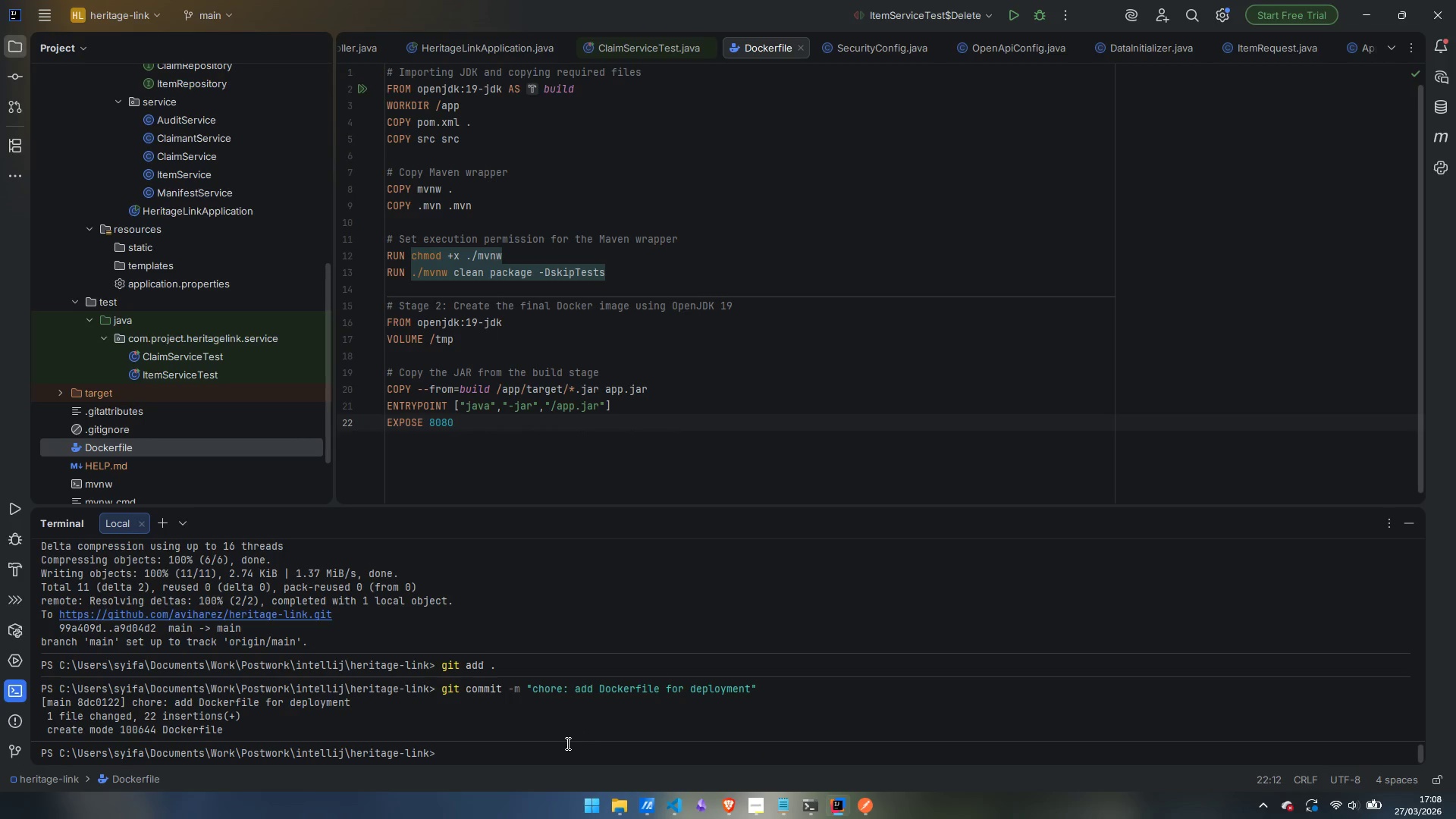 
type(git push -u origin main)
 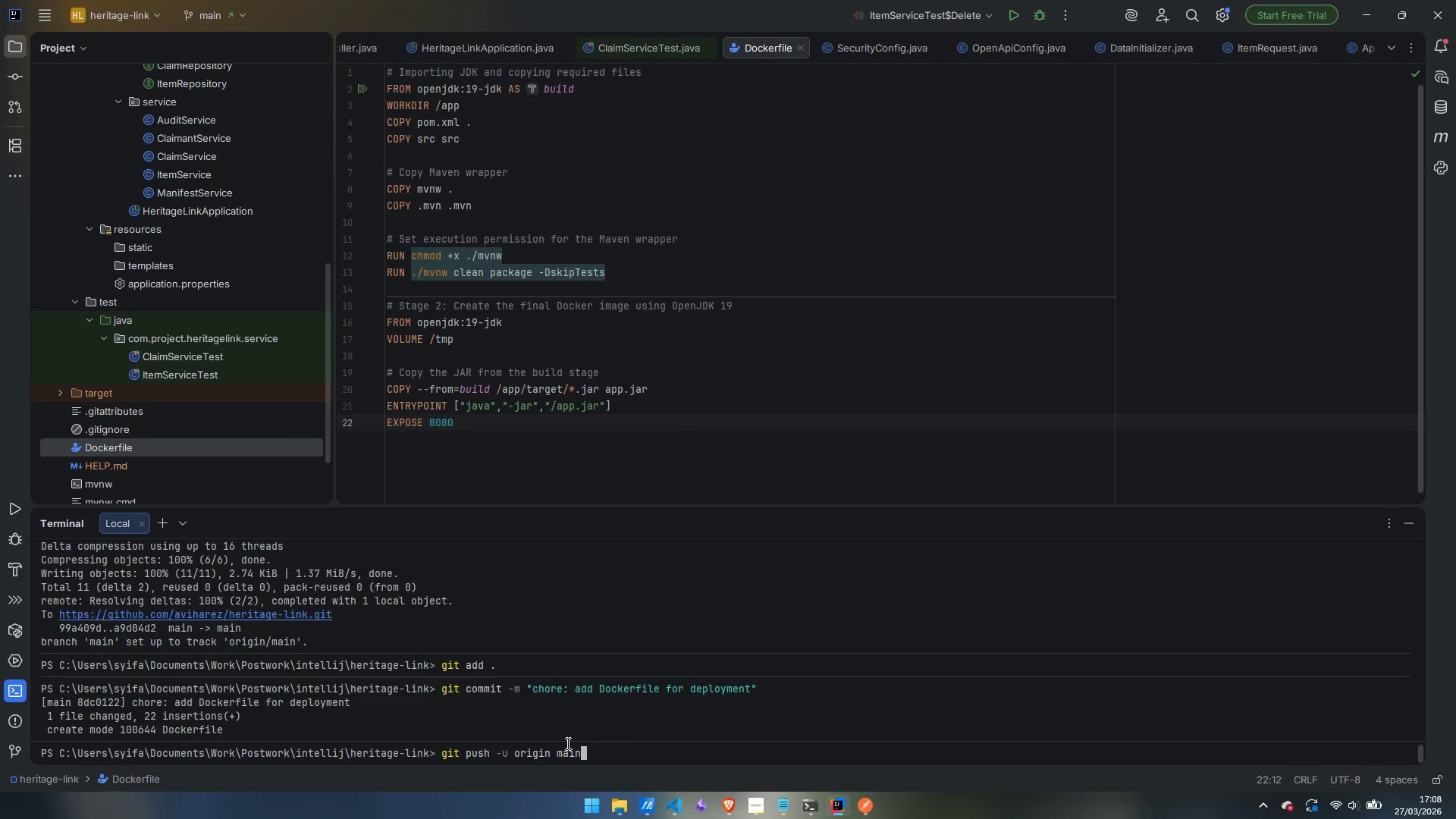 
key(Enter)
 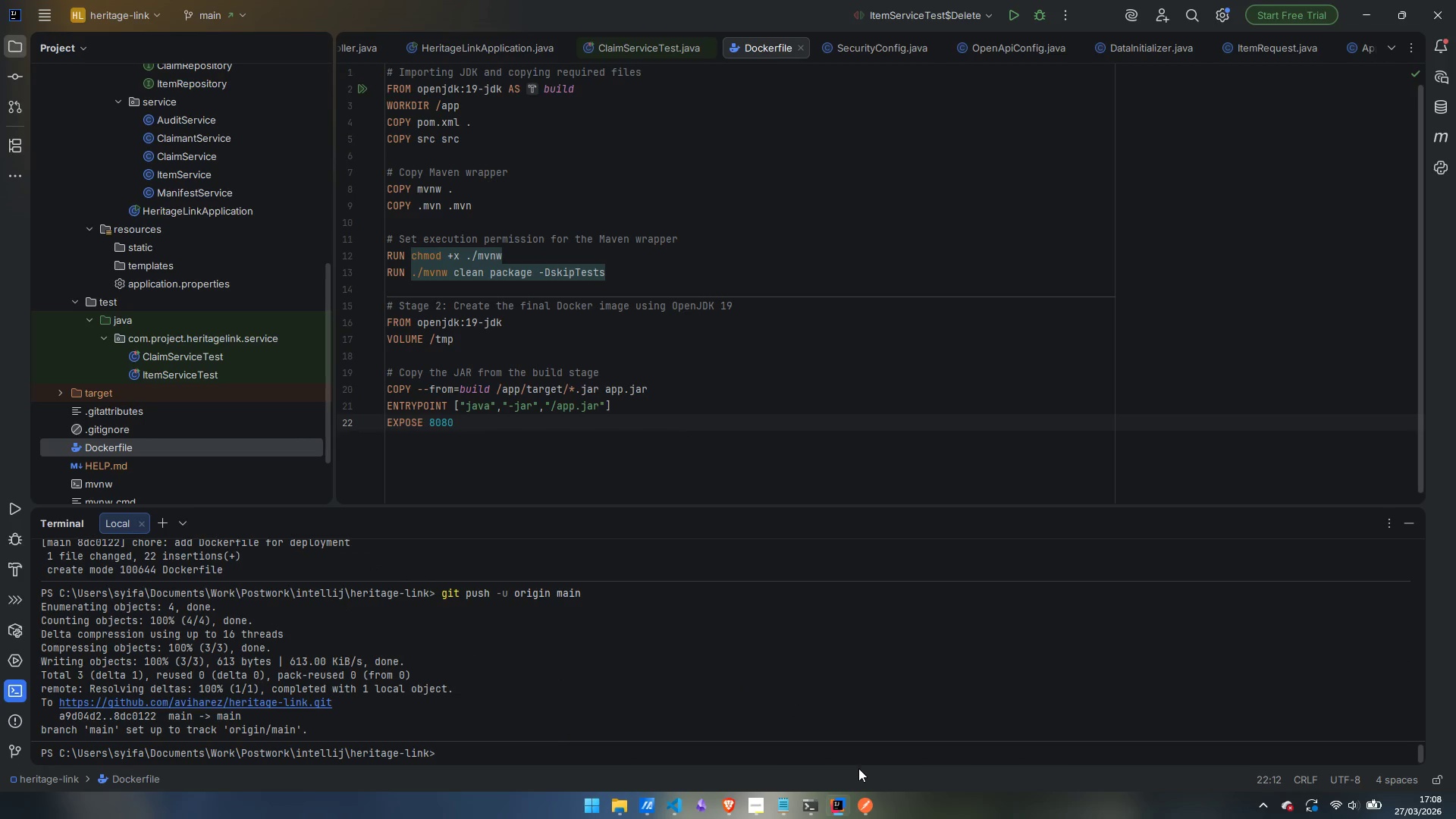 
wait(6.02)
 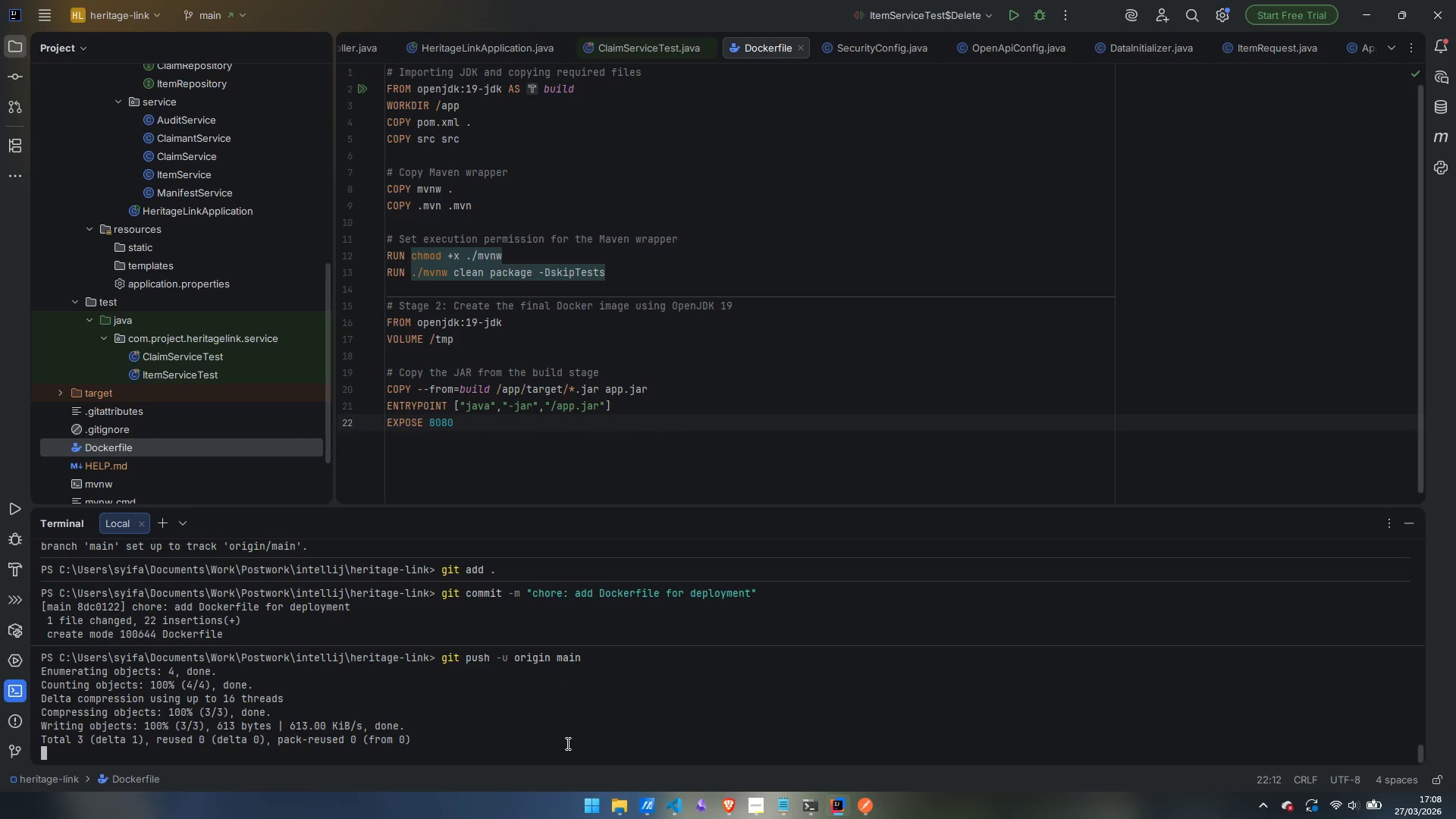 
left_click([803, 745])
 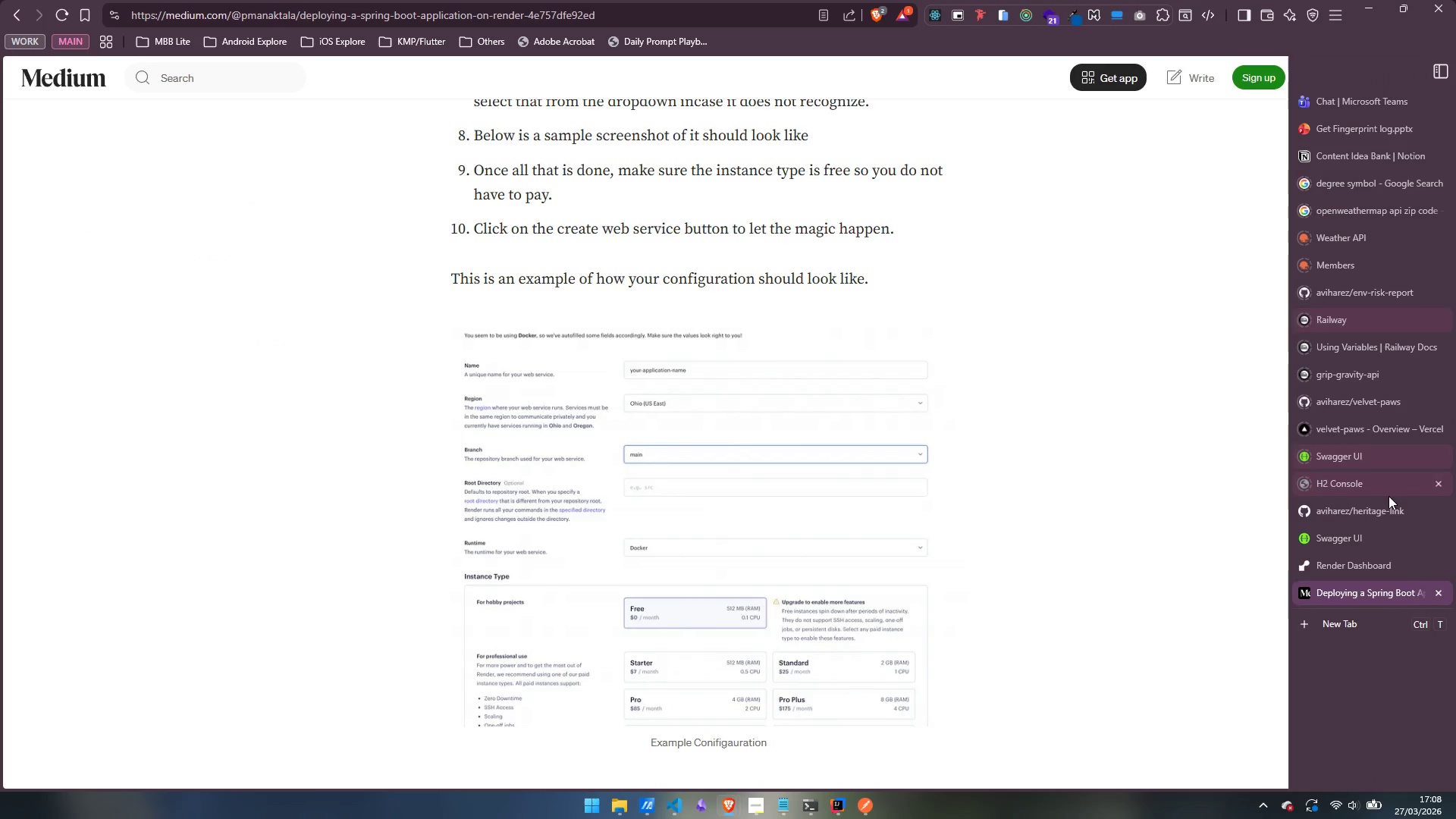 
left_click([1351, 563])
 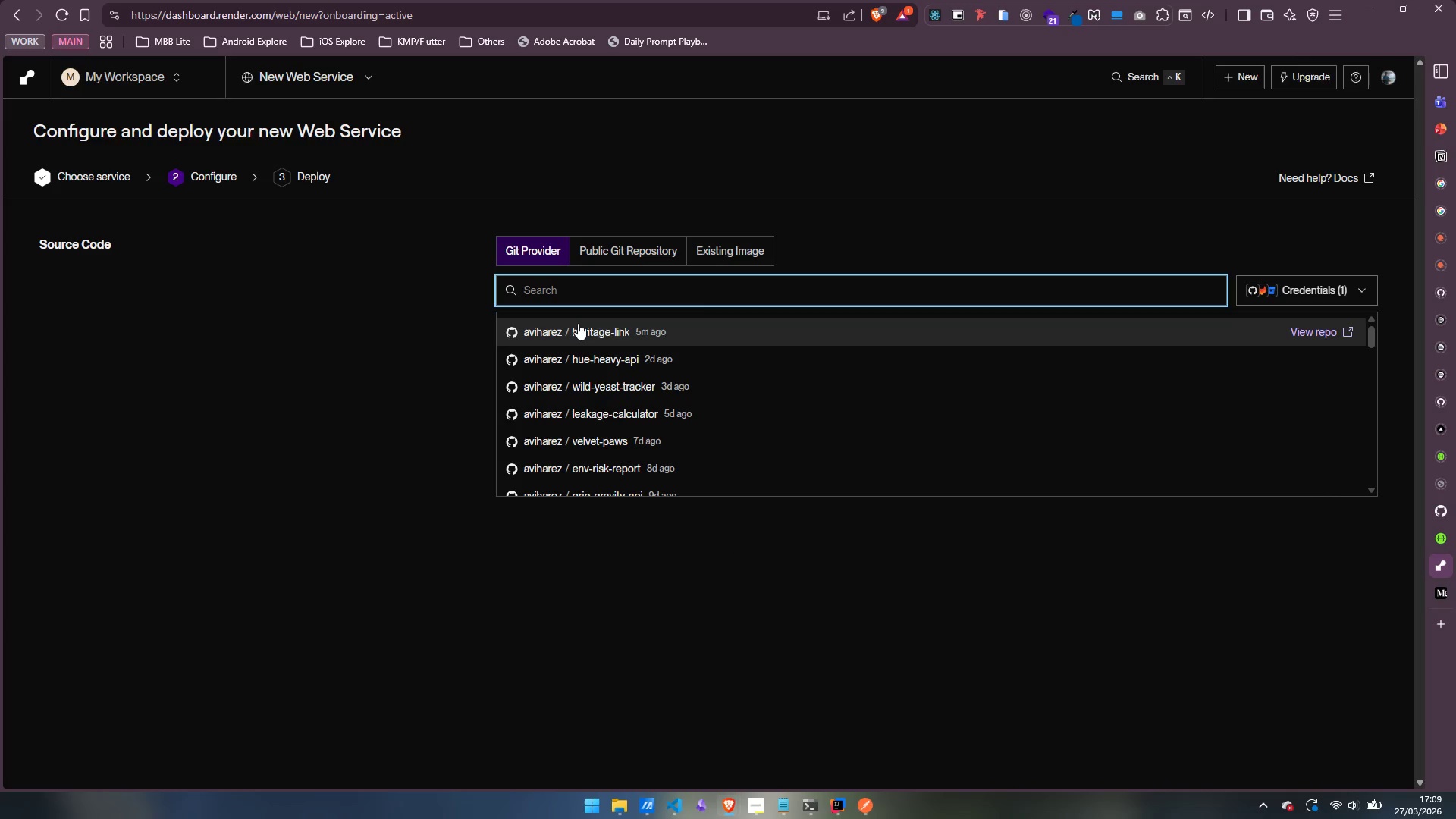 
wait(5.19)
 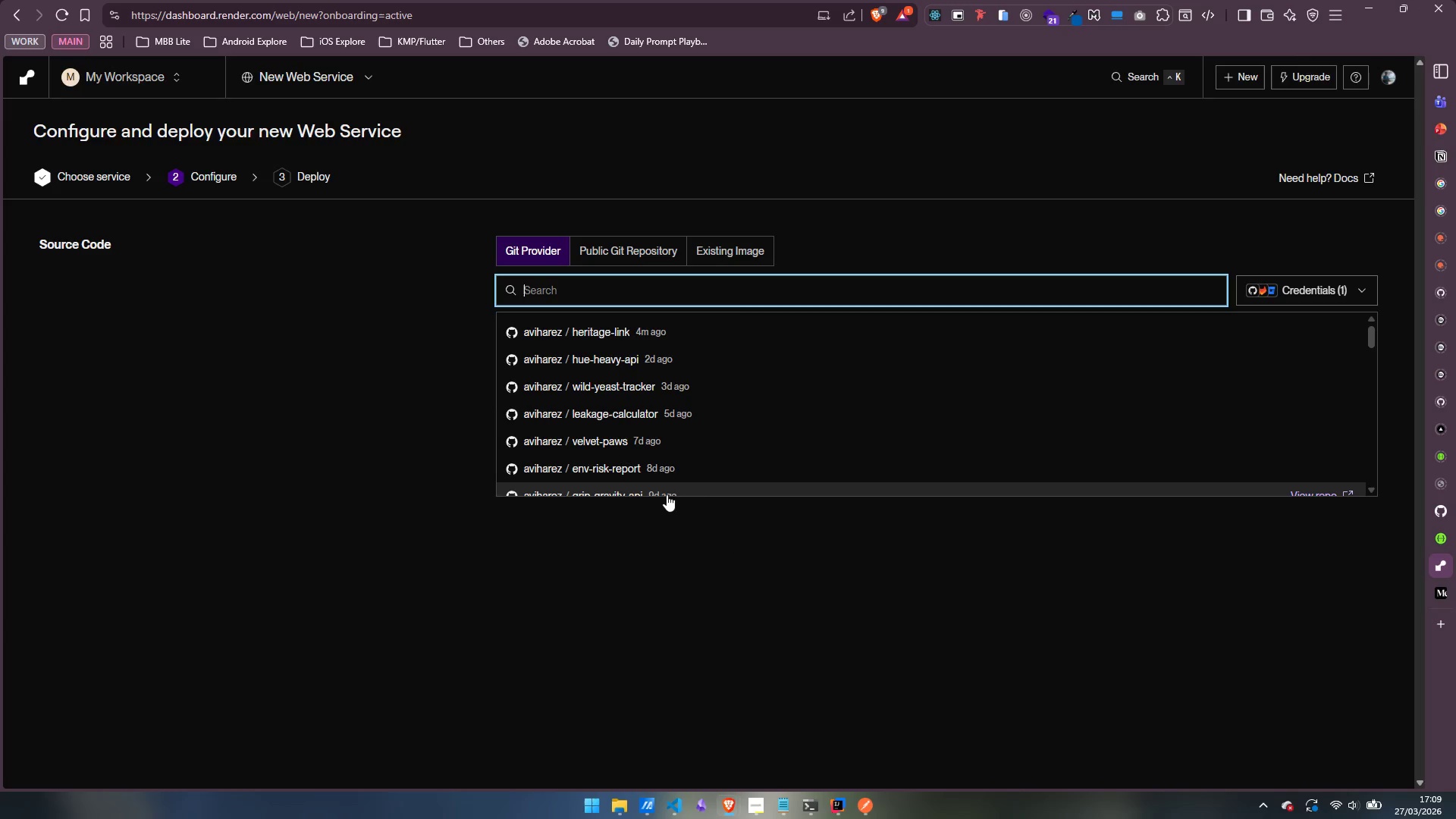 
left_click([65, 8])
 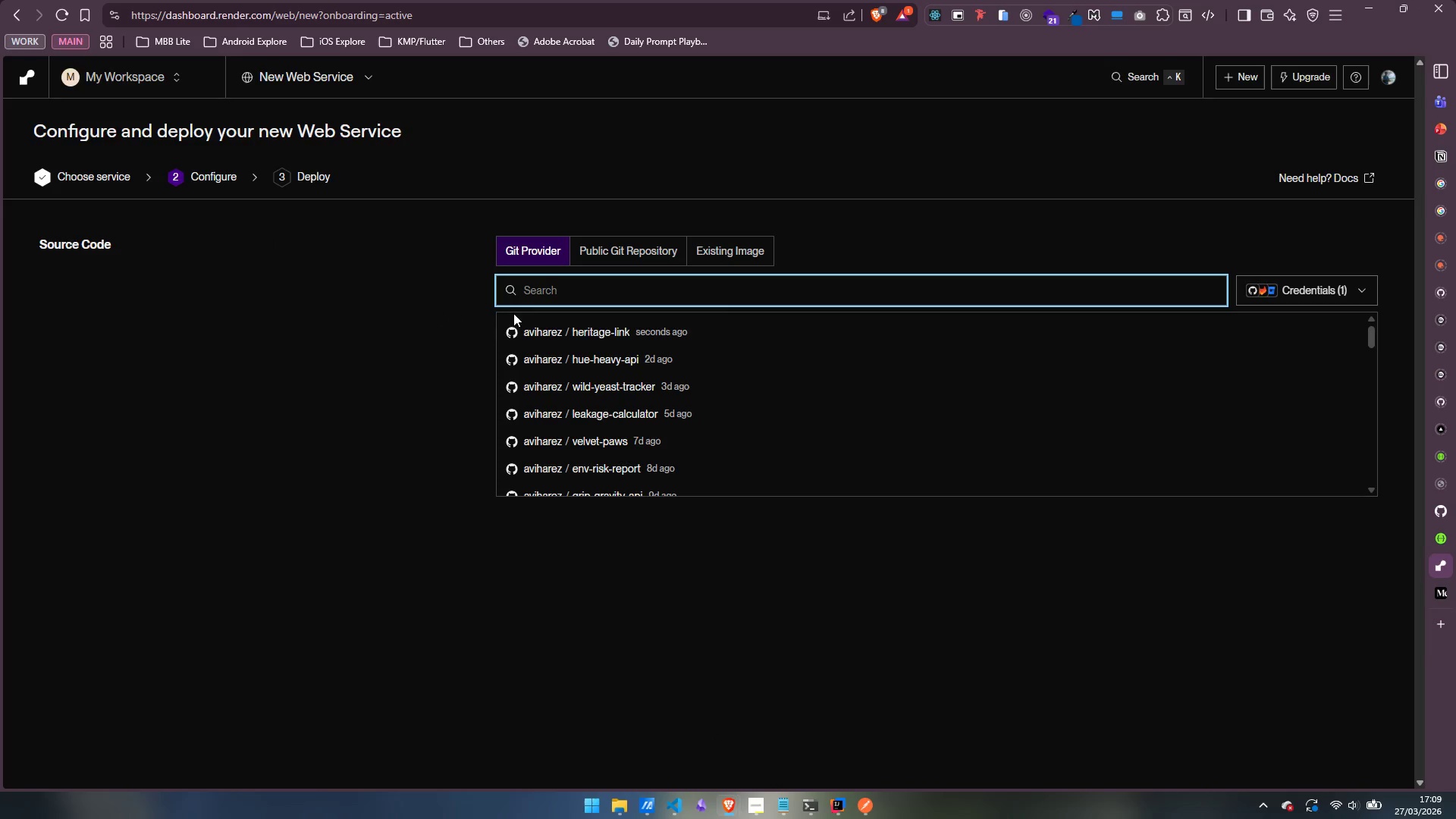 
left_click([670, 328])
 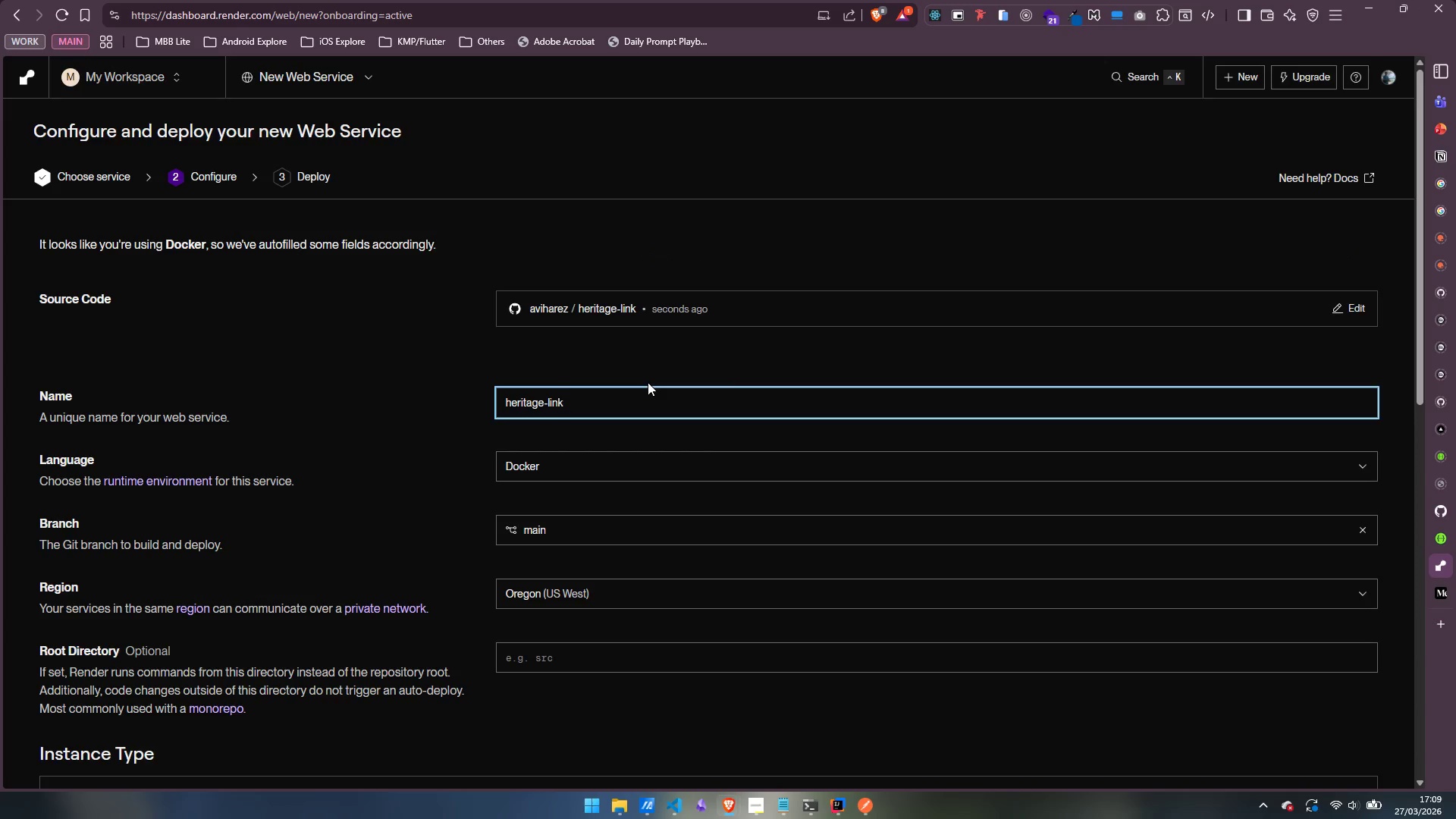 
wait(7.34)
 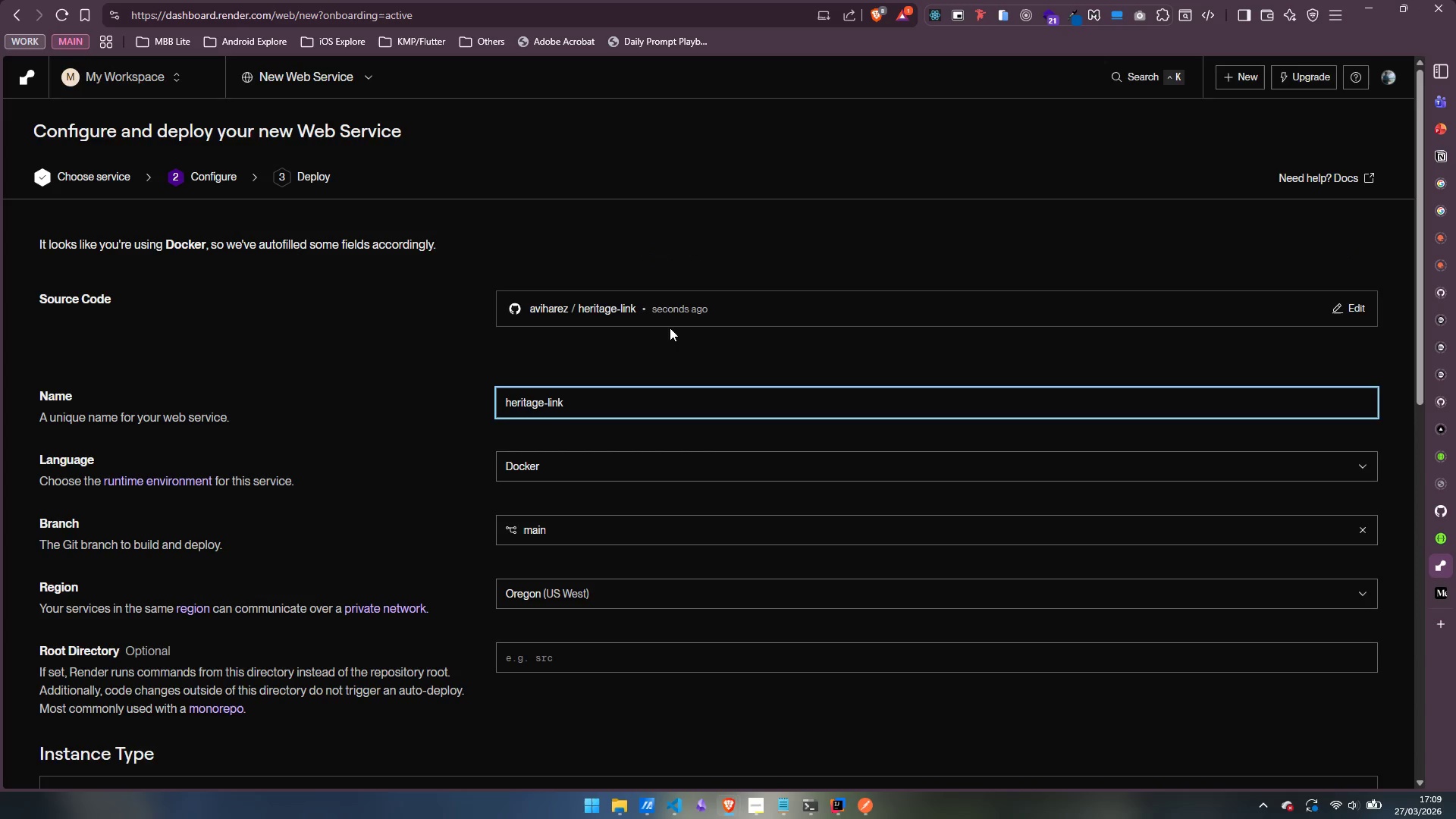 
left_click([1370, 599])
 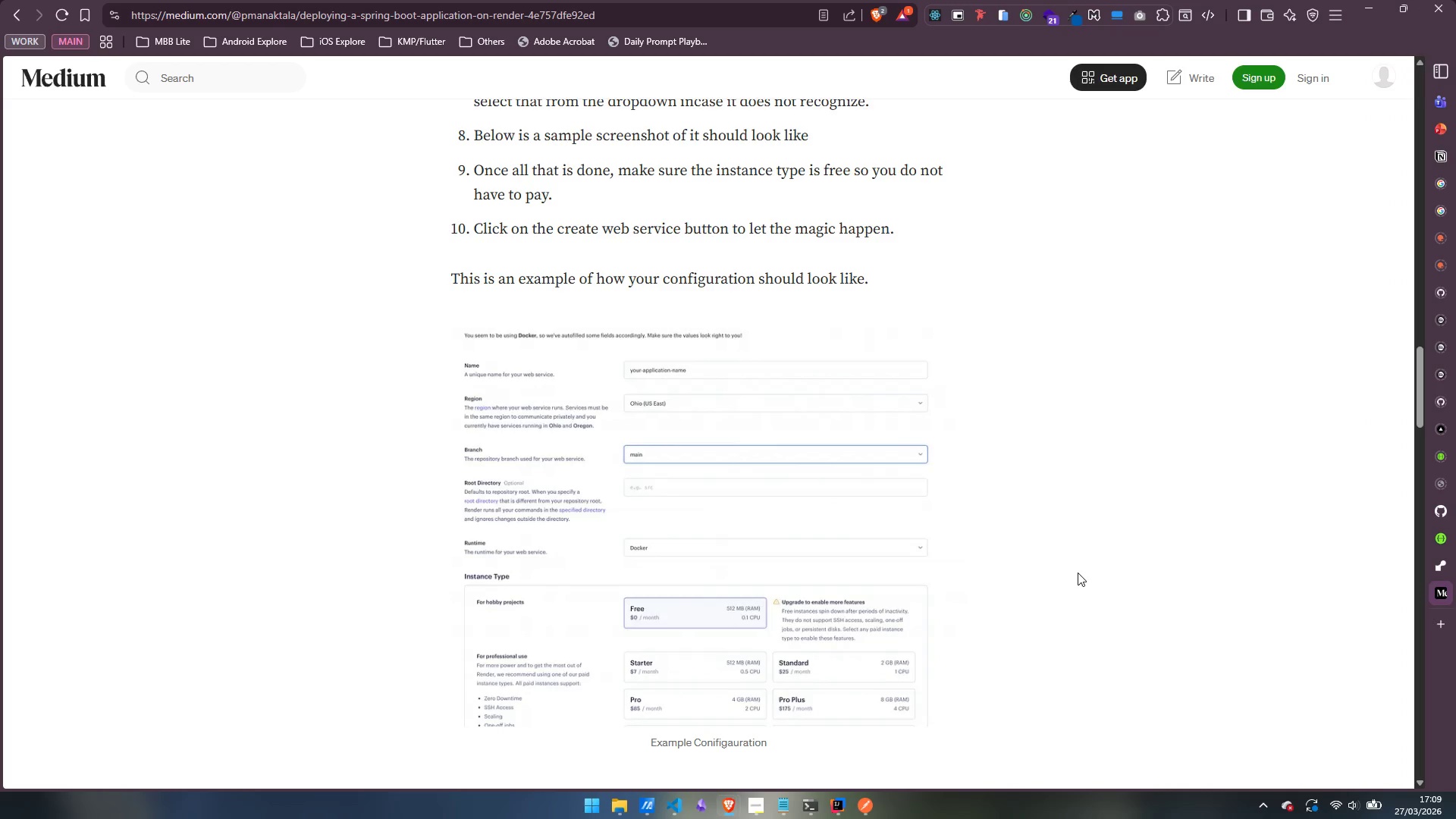 
wait(8.94)
 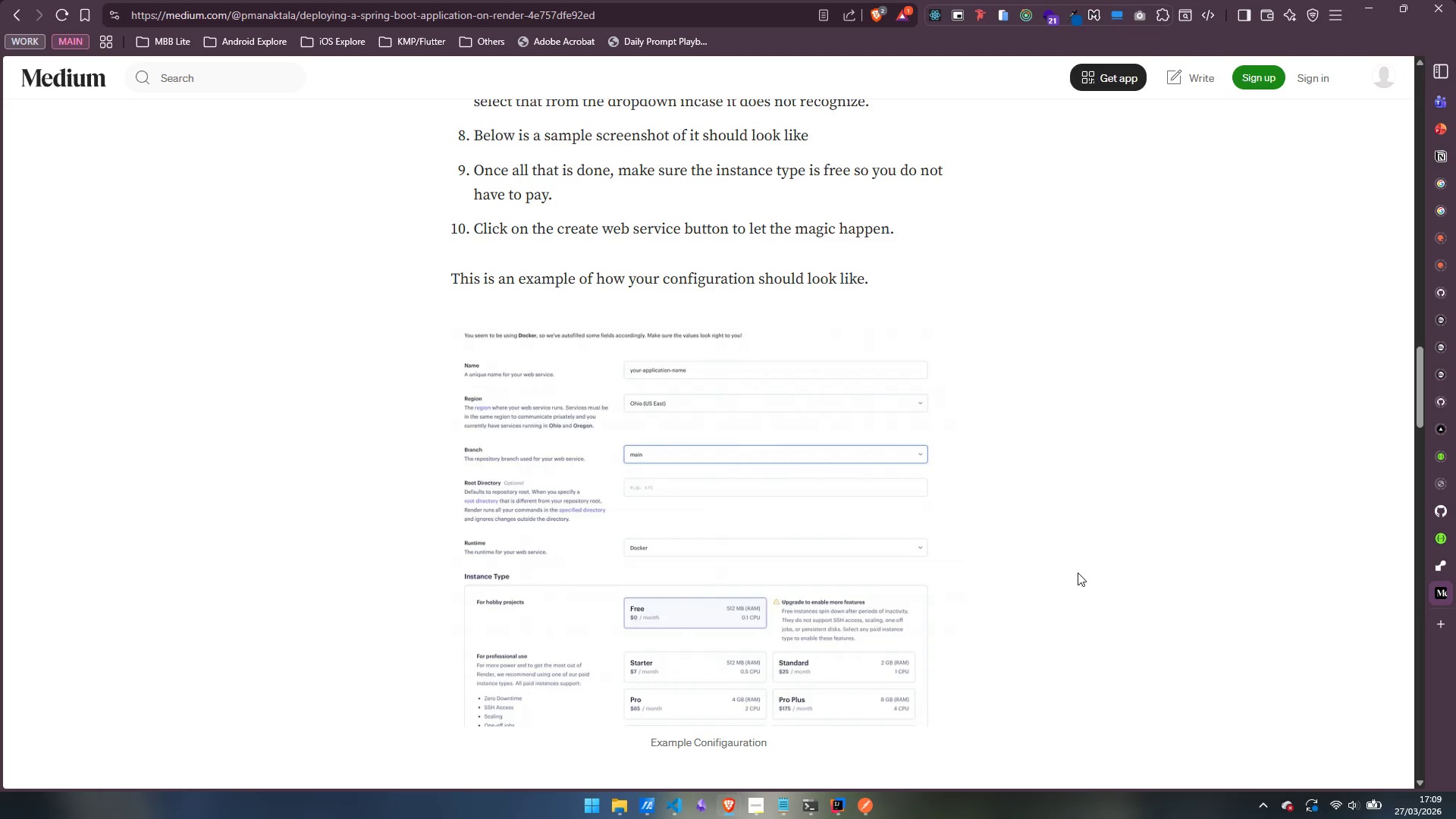 
left_click([1356, 572])
 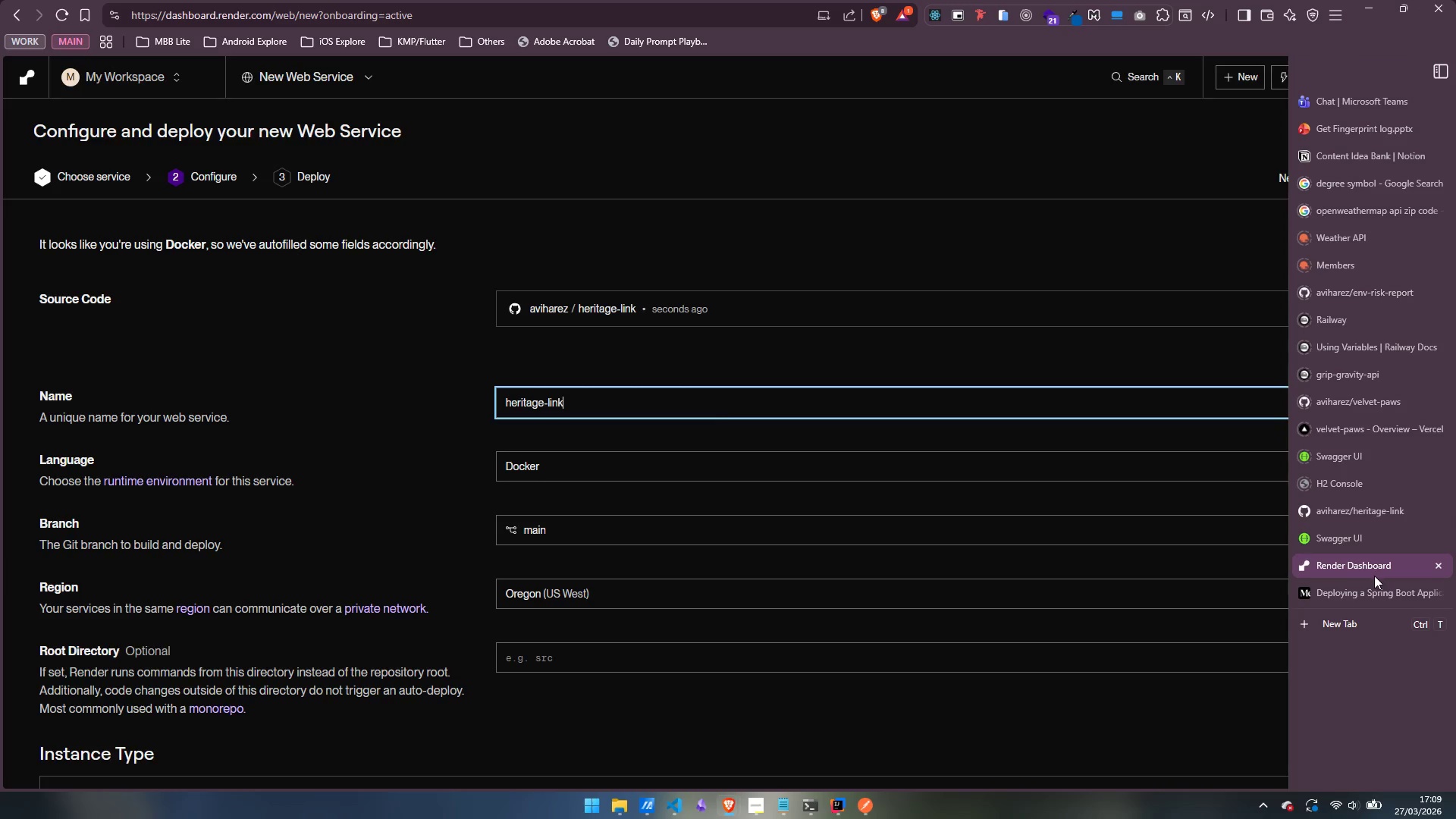 
scroll: coordinate [644, 499], scroll_direction: down, amount: 1.0
 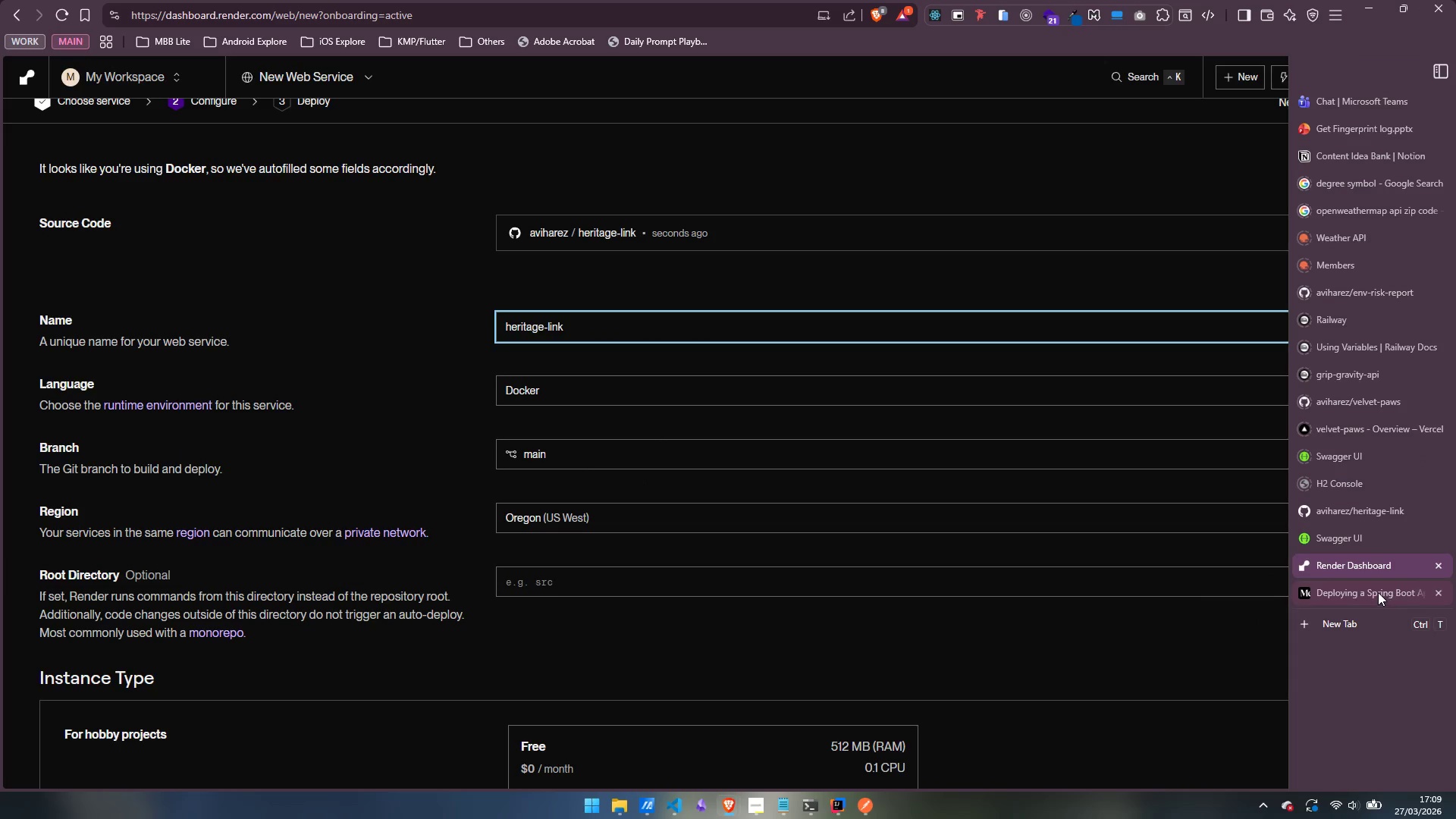 
left_click([1378, 592])
 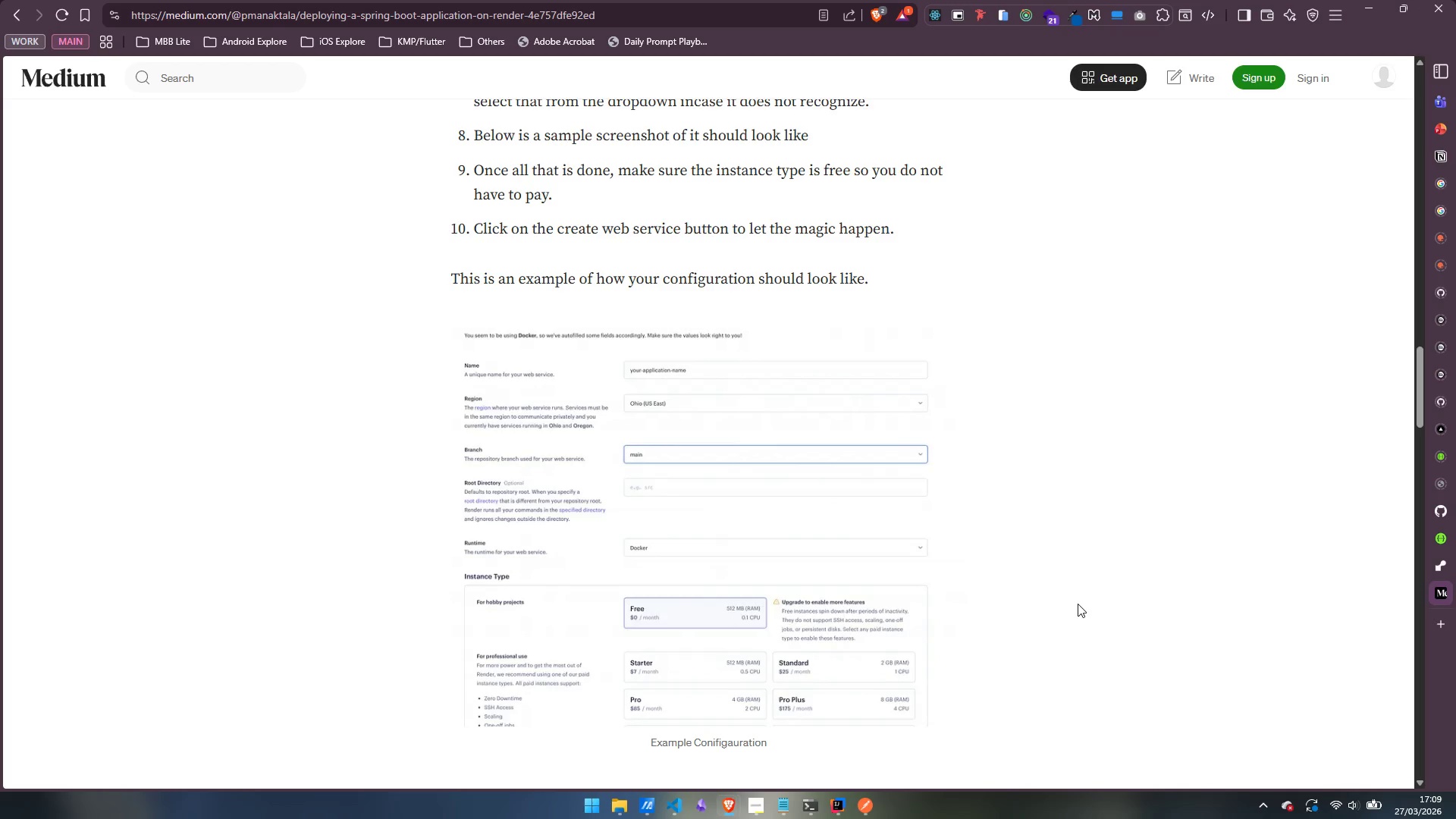 
wait(19.77)
 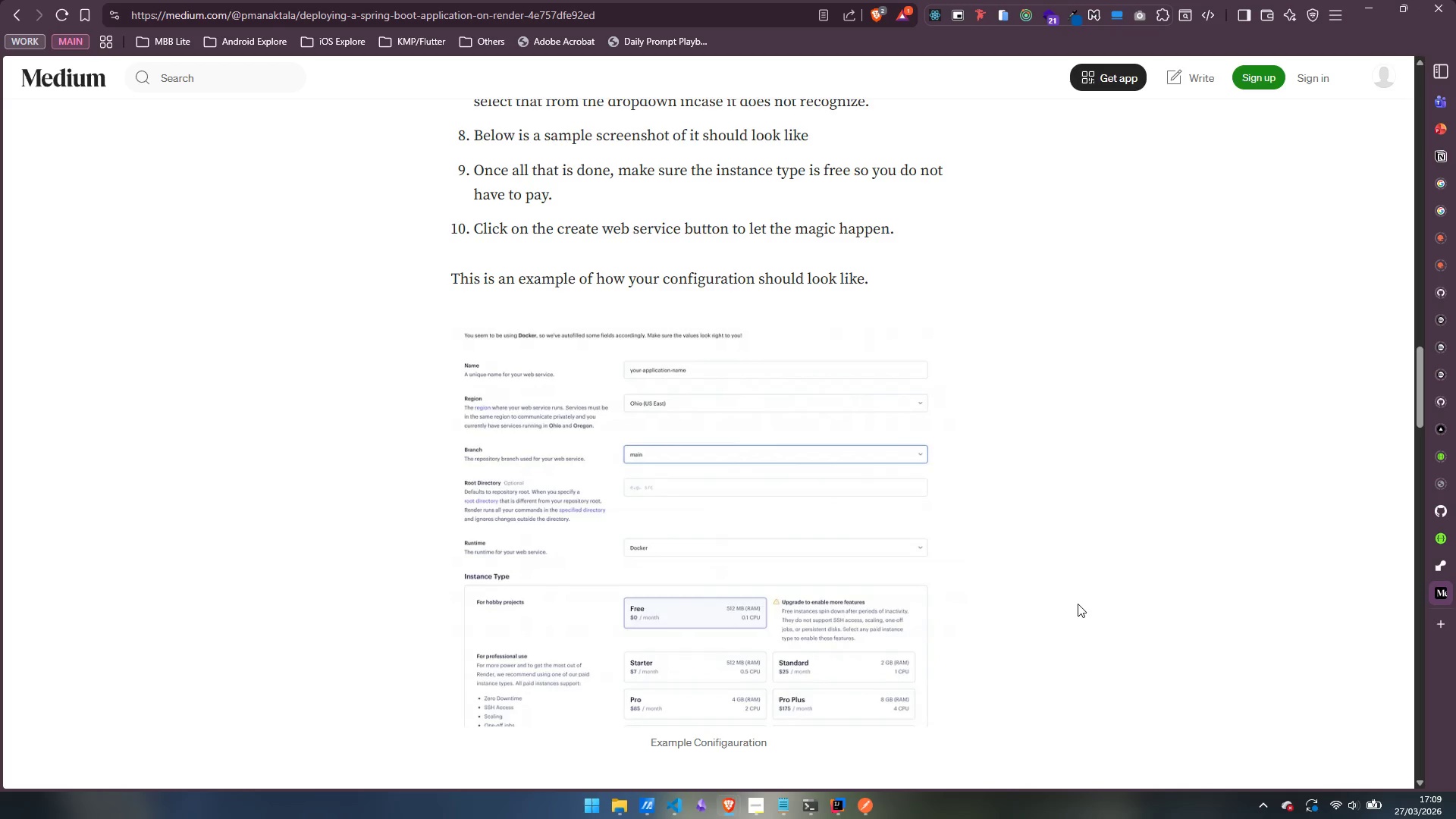 
scroll: coordinate [1028, 526], scroll_direction: down, amount: 2.0
 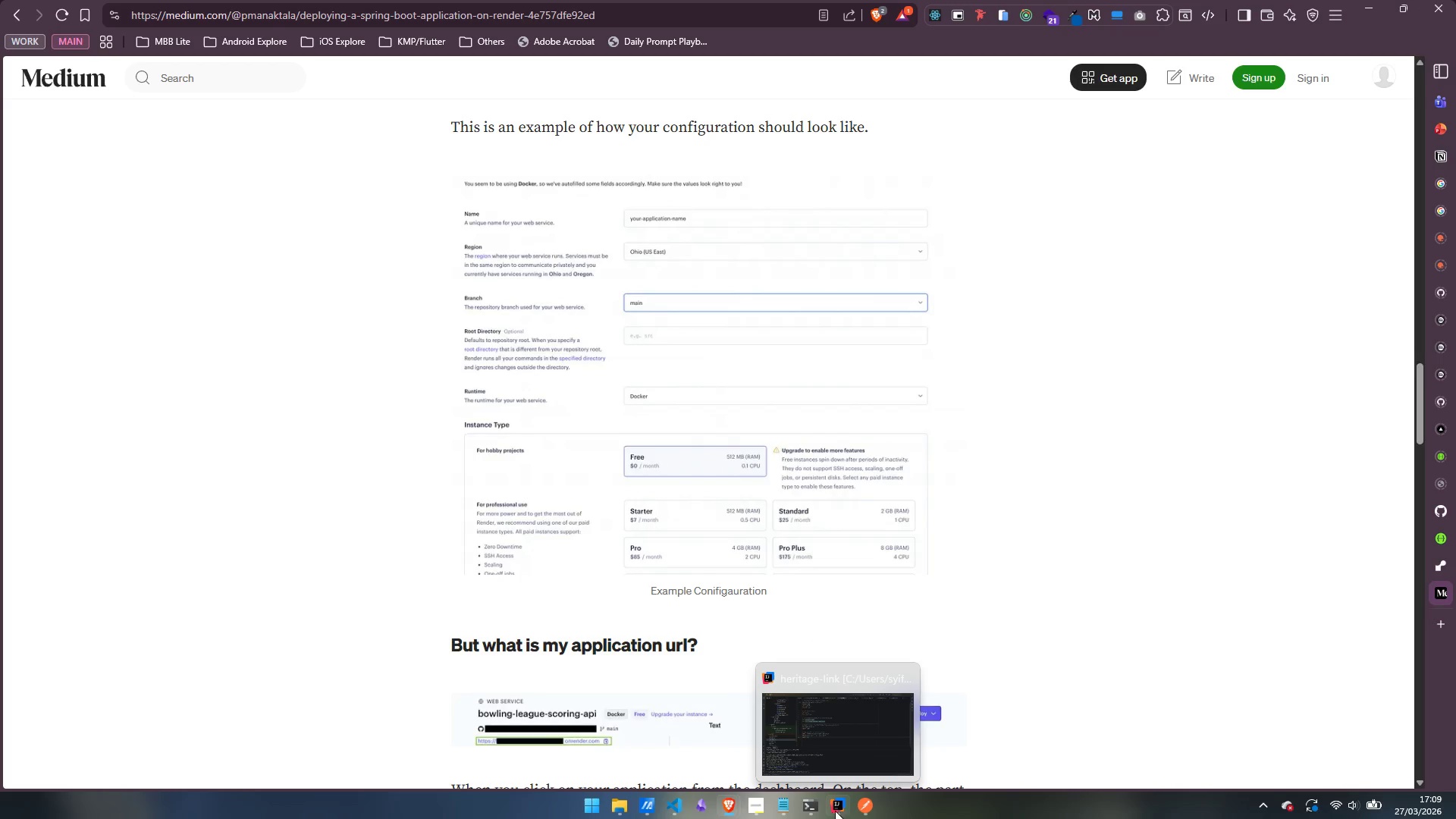 
wait(6.64)
 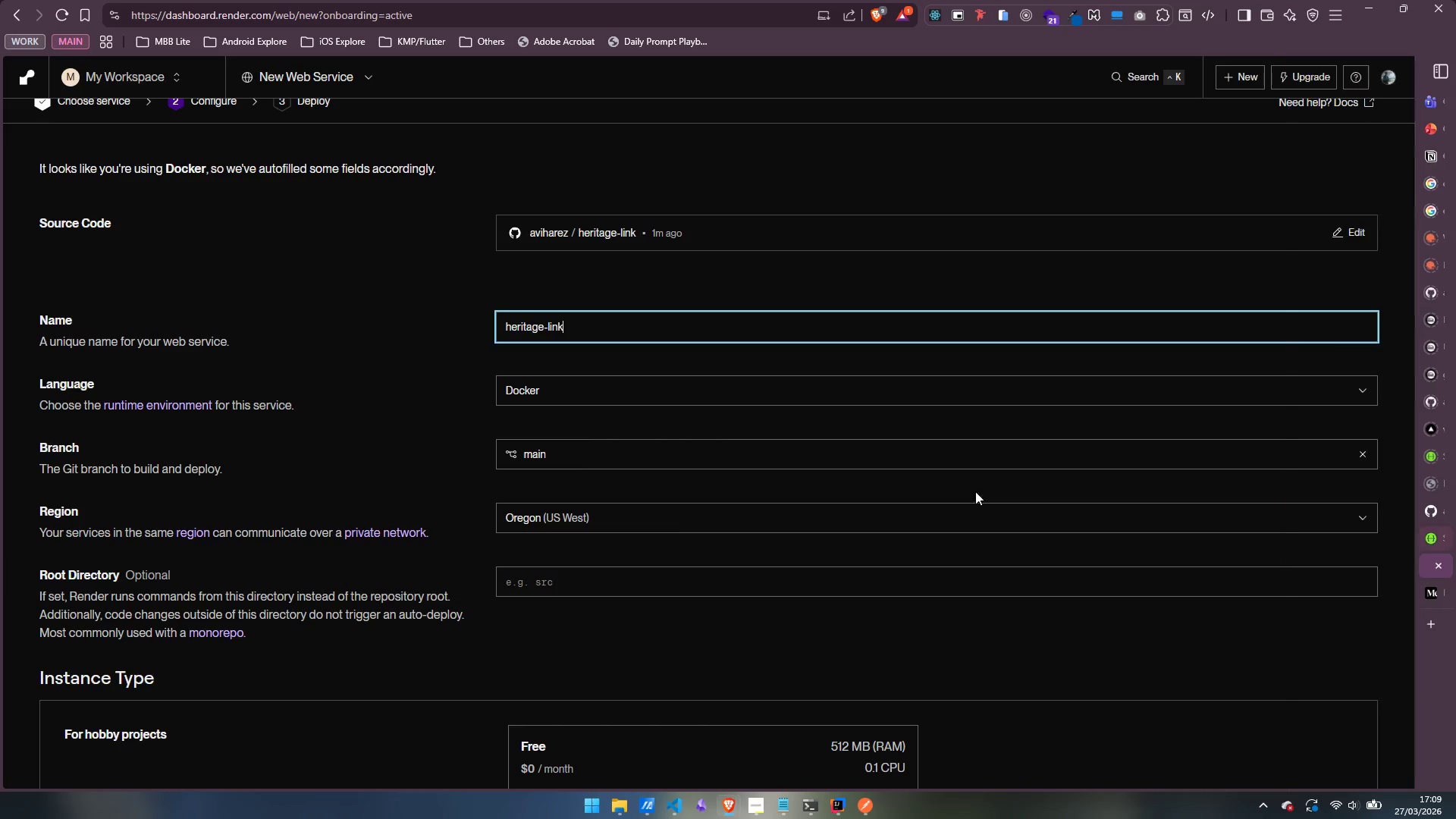 
scroll: coordinate [451, 485], scroll_direction: down, amount: 3.0
 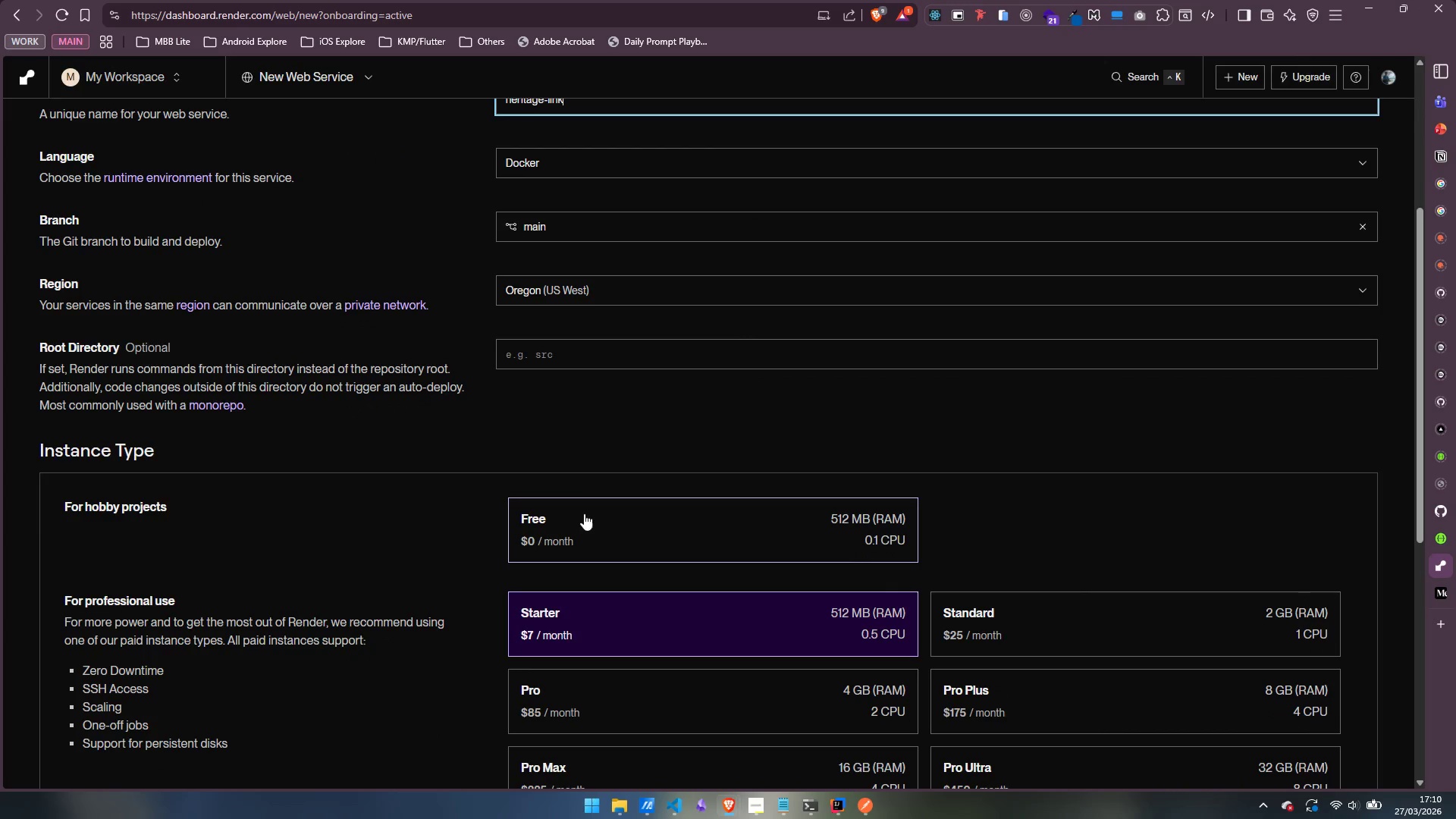 
left_click([1379, 561])
 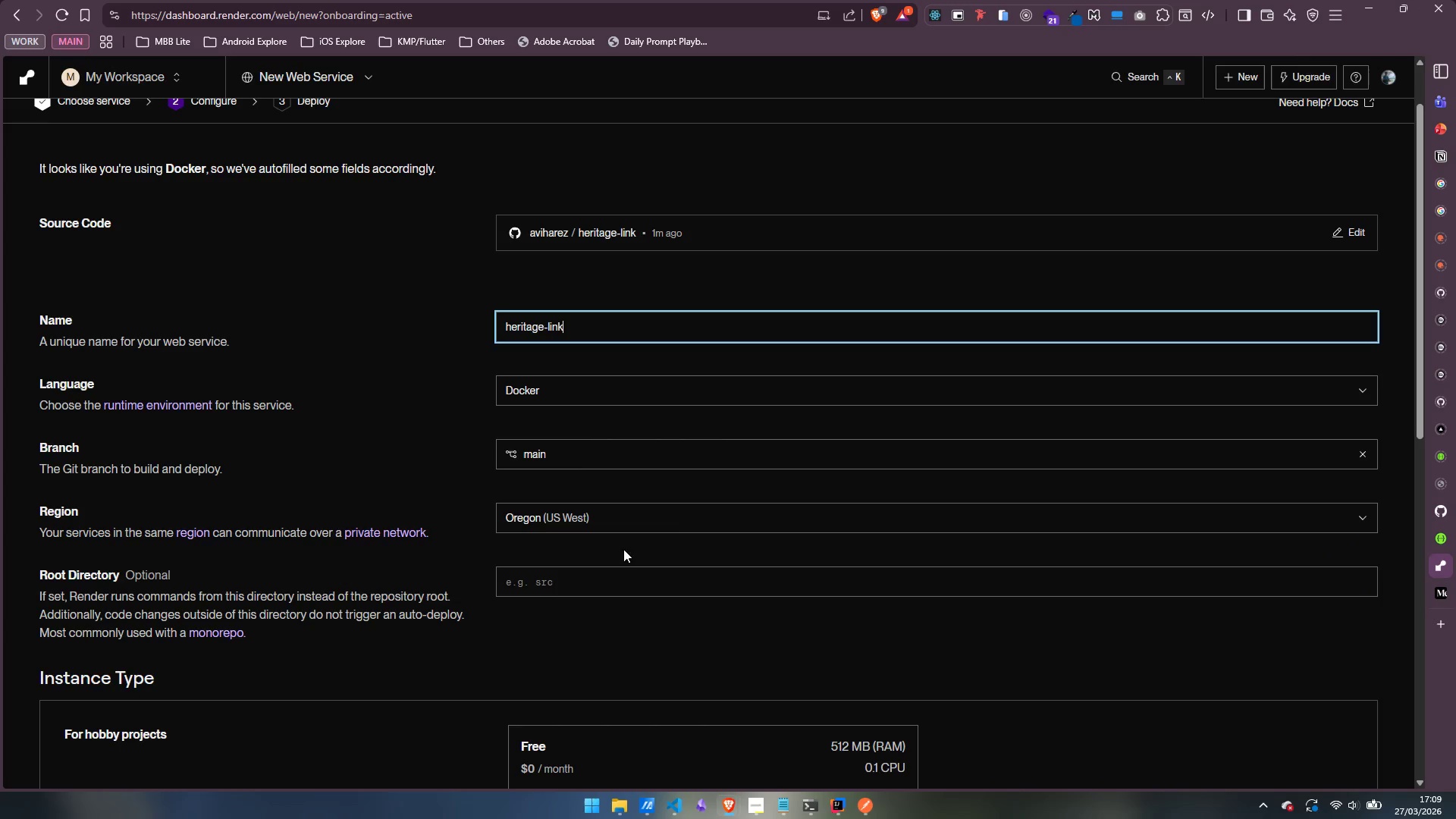 
left_click([585, 513])
 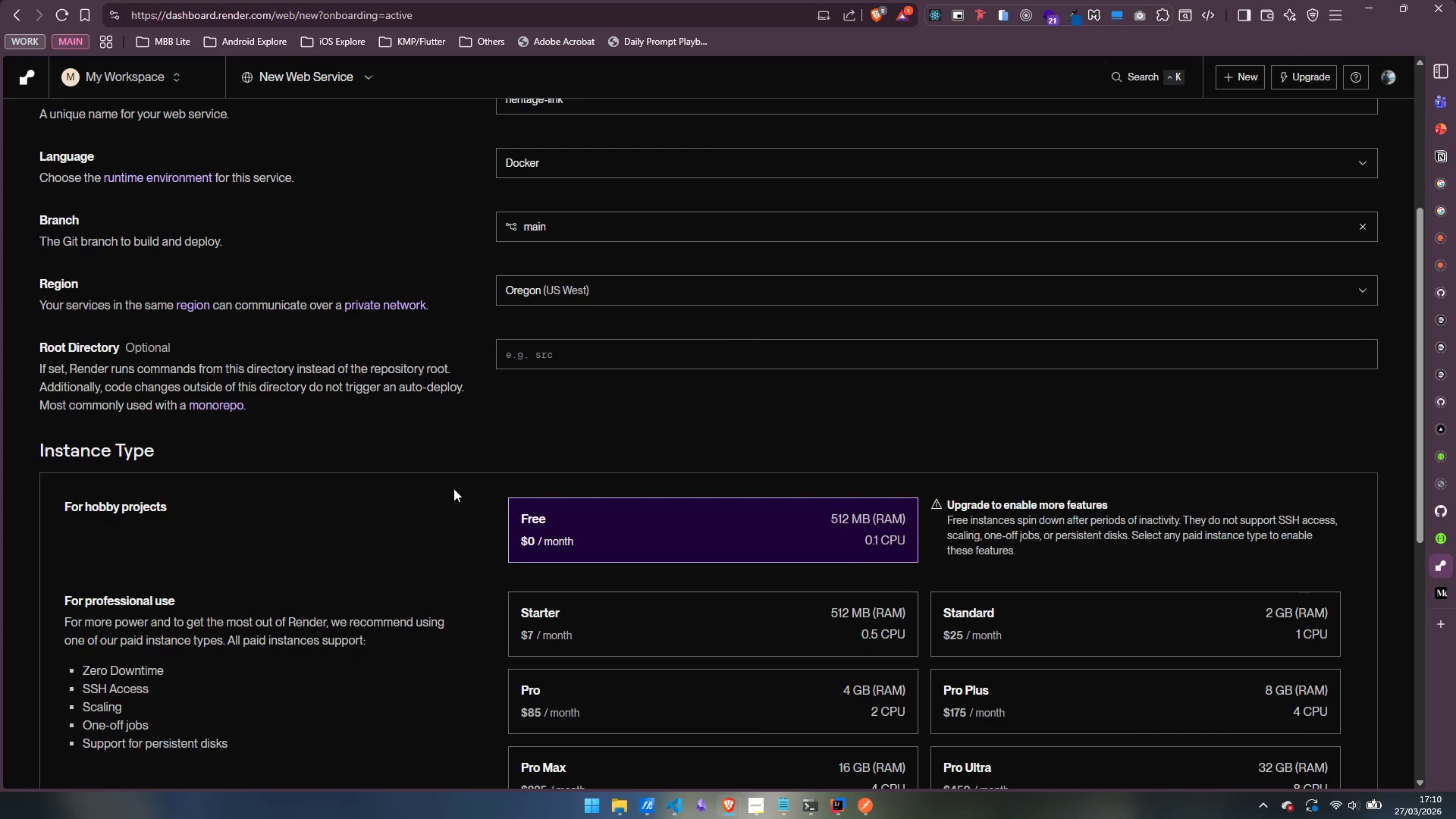 
wait(7.7)
 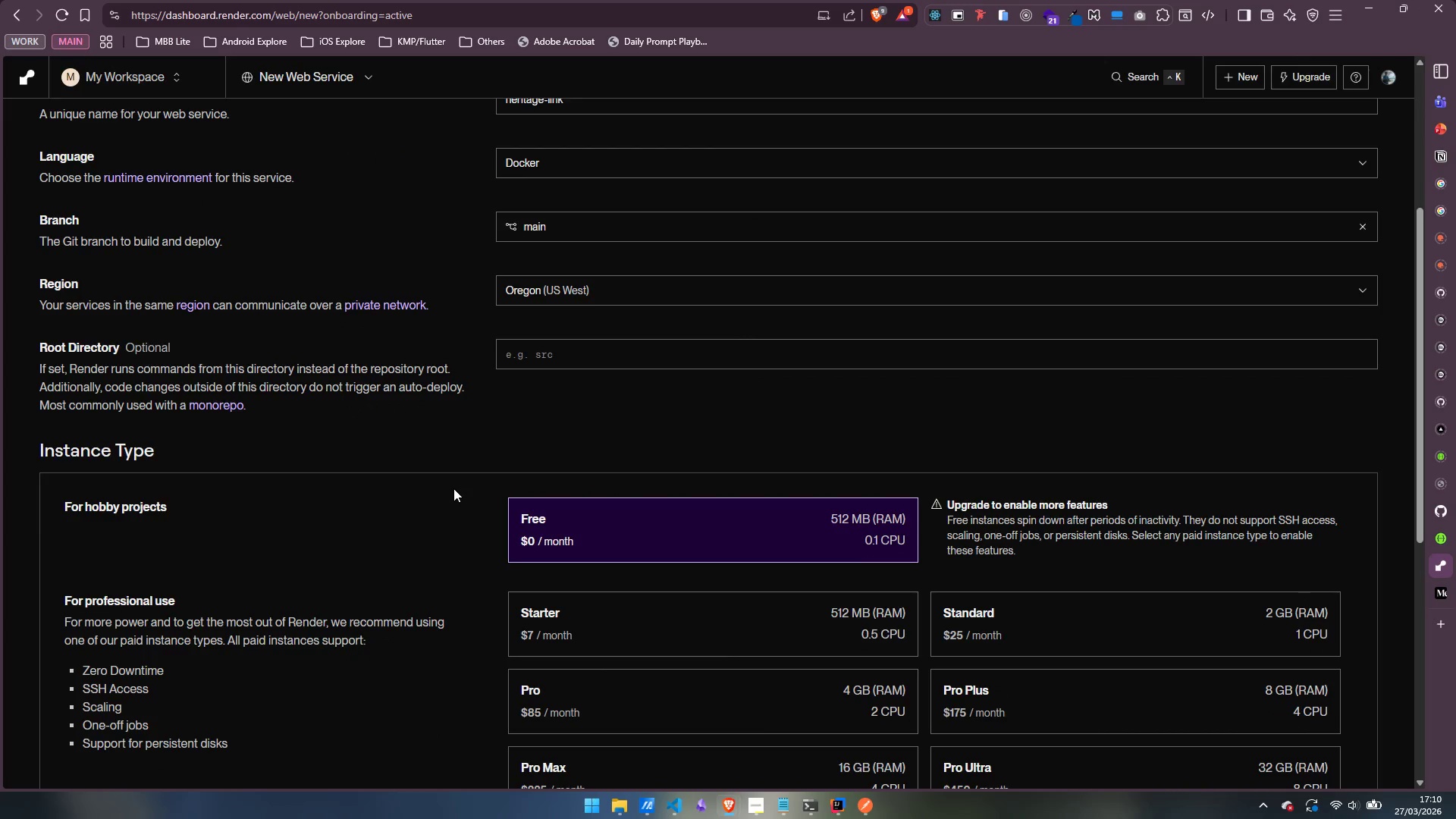 
scroll: coordinate [403, 544], scroll_direction: up, amount: 3.0
 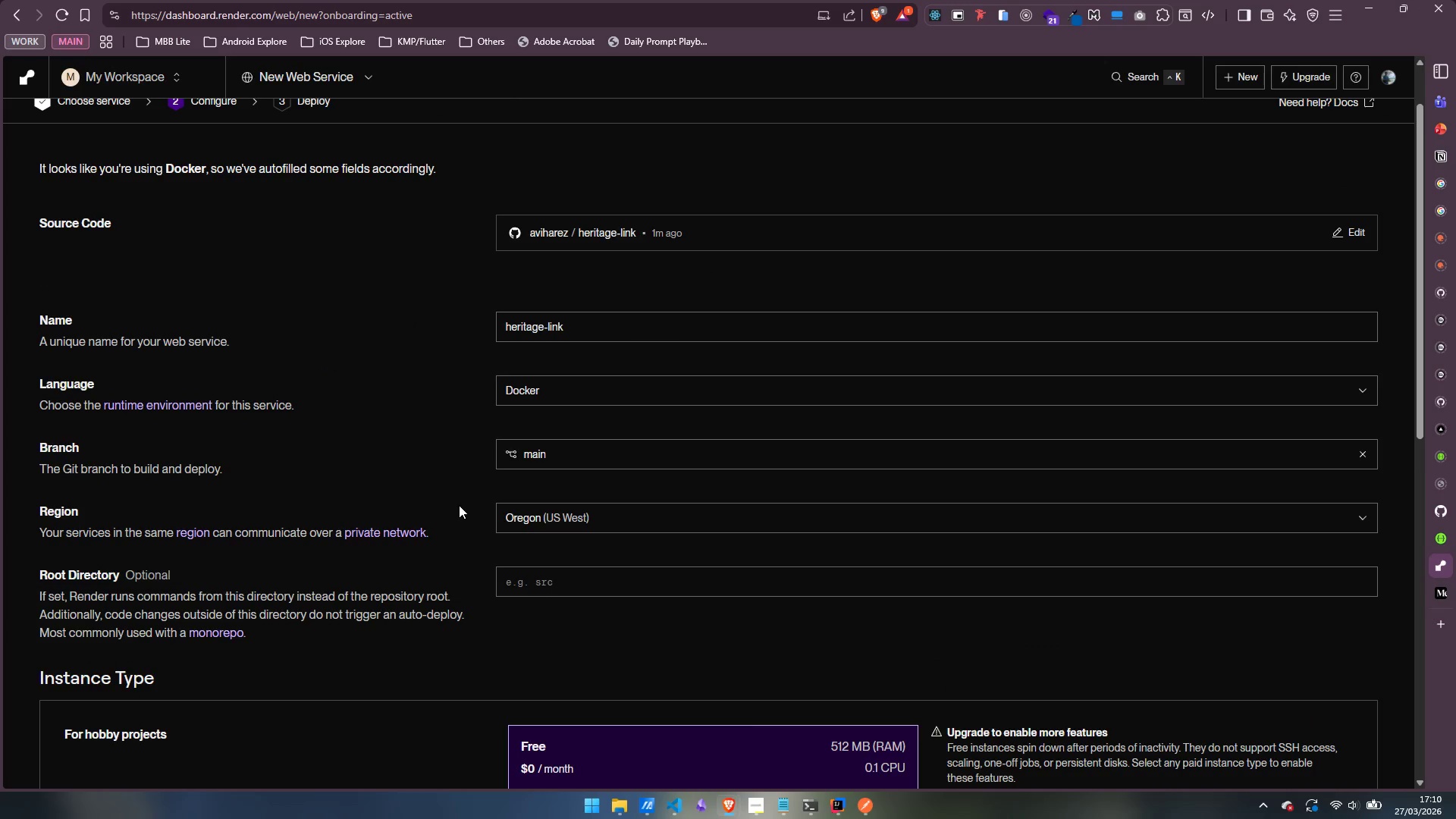 
scroll: coordinate [459, 505], scroll_direction: down, amount: 12.0
 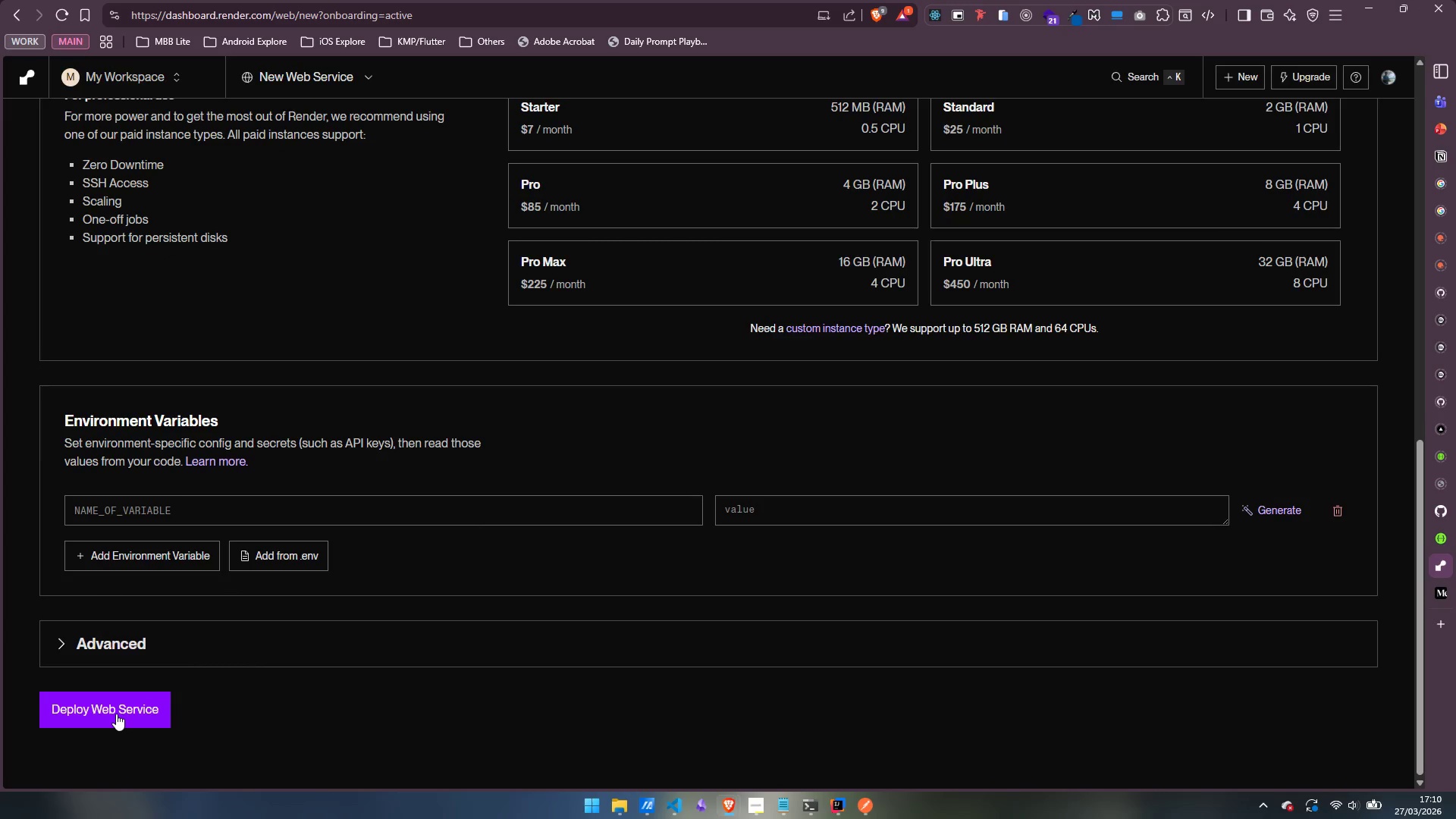 
left_click([116, 714])
 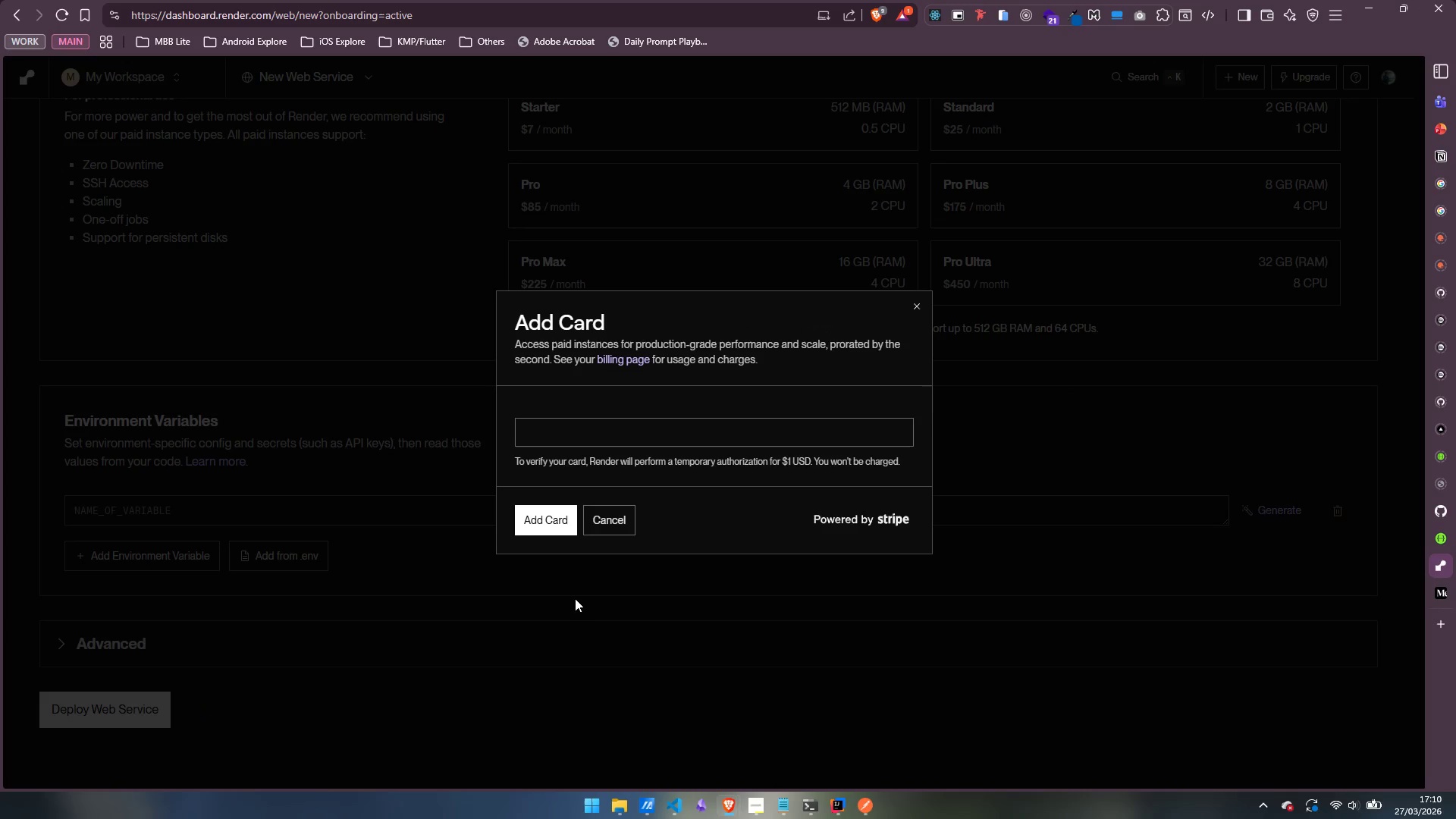 
wait(9.0)
 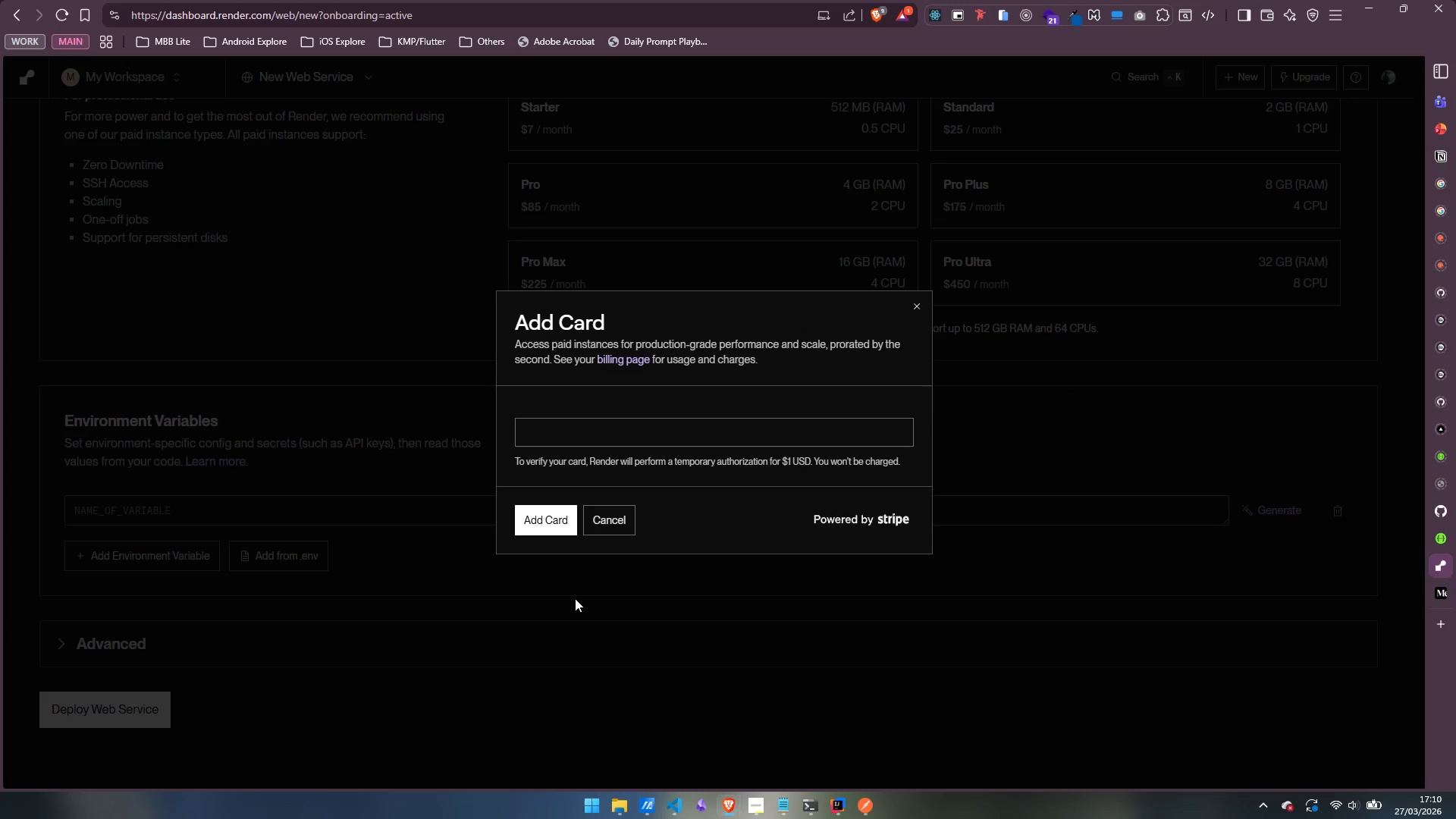 
left_click([531, 526])
 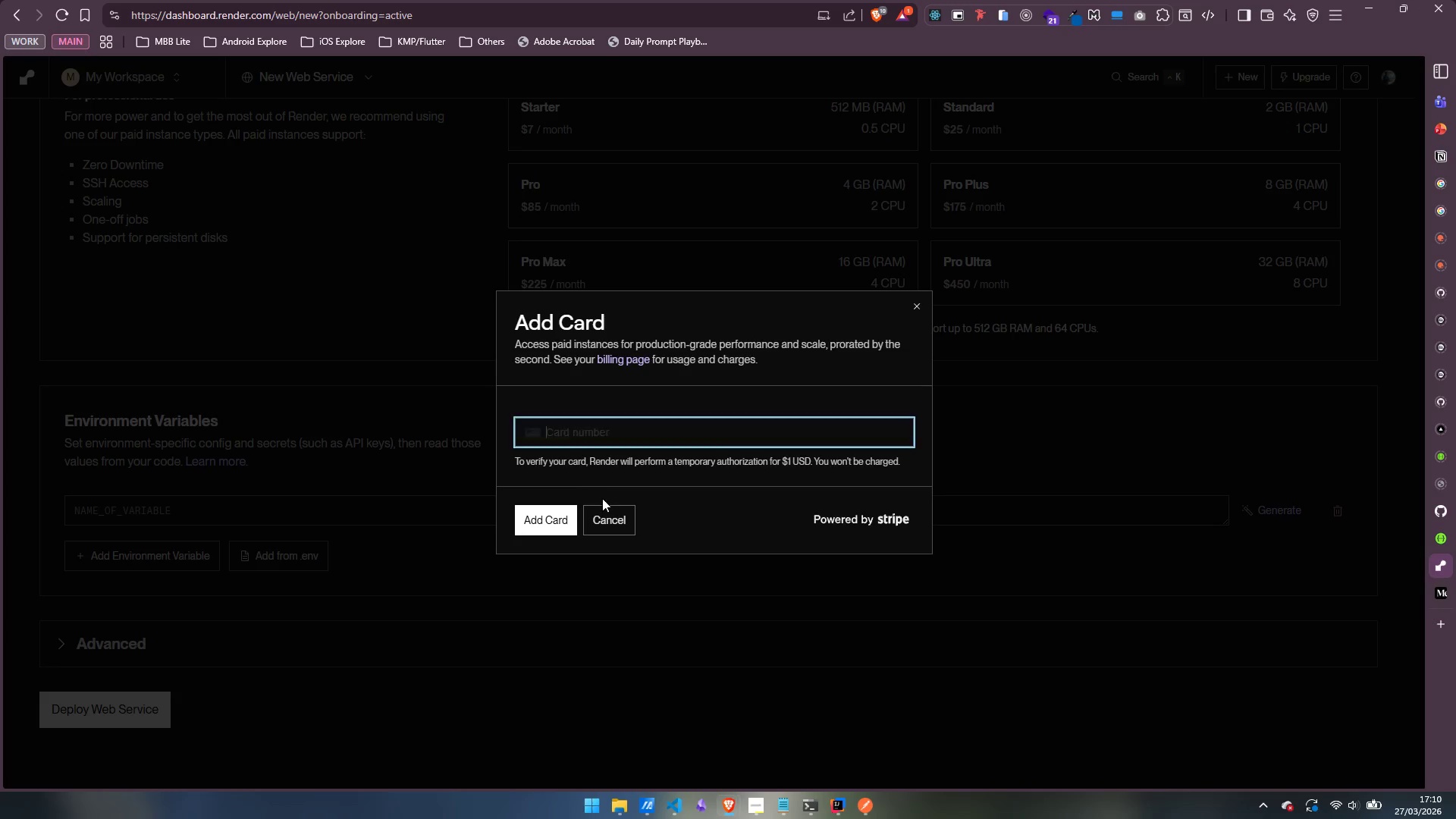 
wait(5.84)
 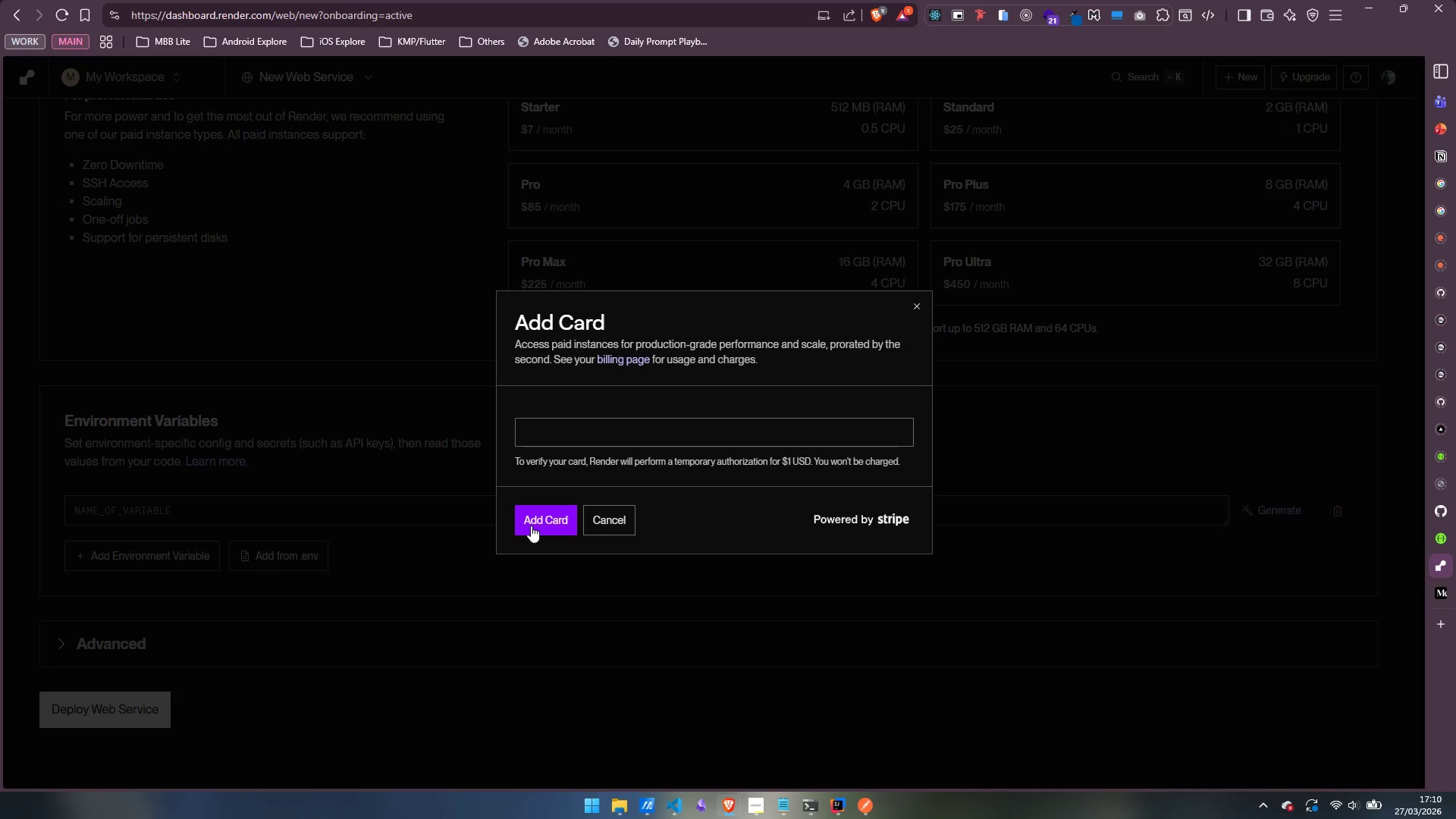 
left_click([613, 625])
 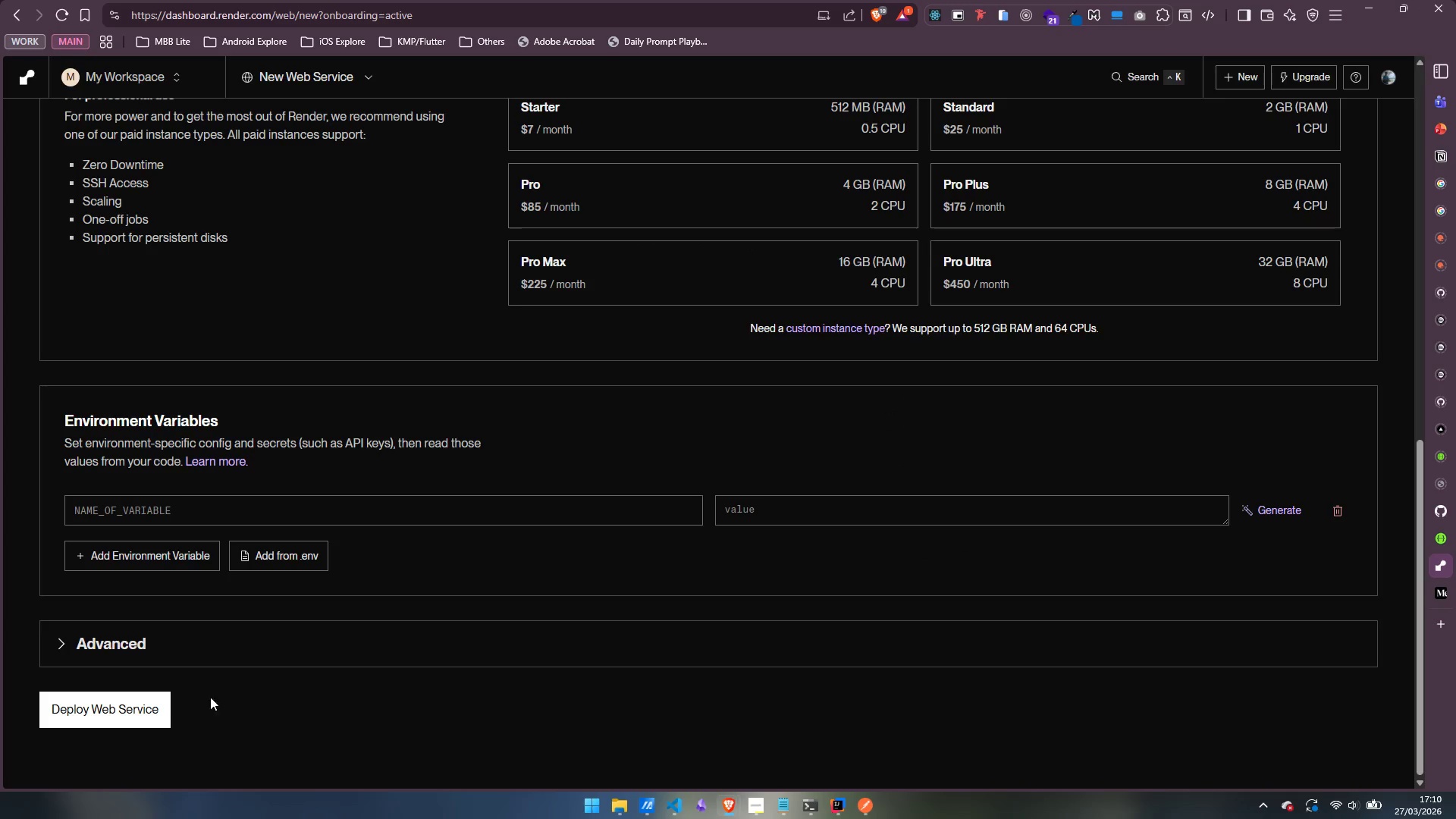 
left_click([136, 708])